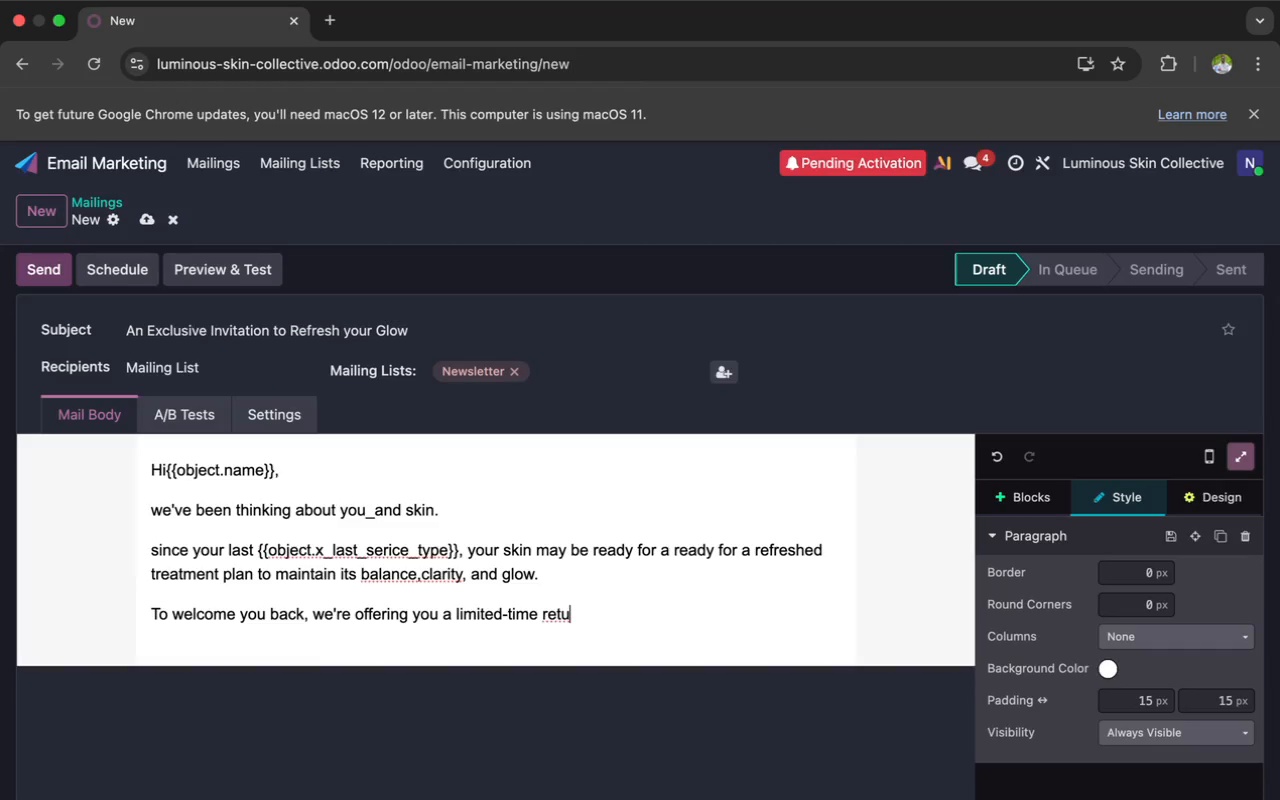 
wait(10.26)
 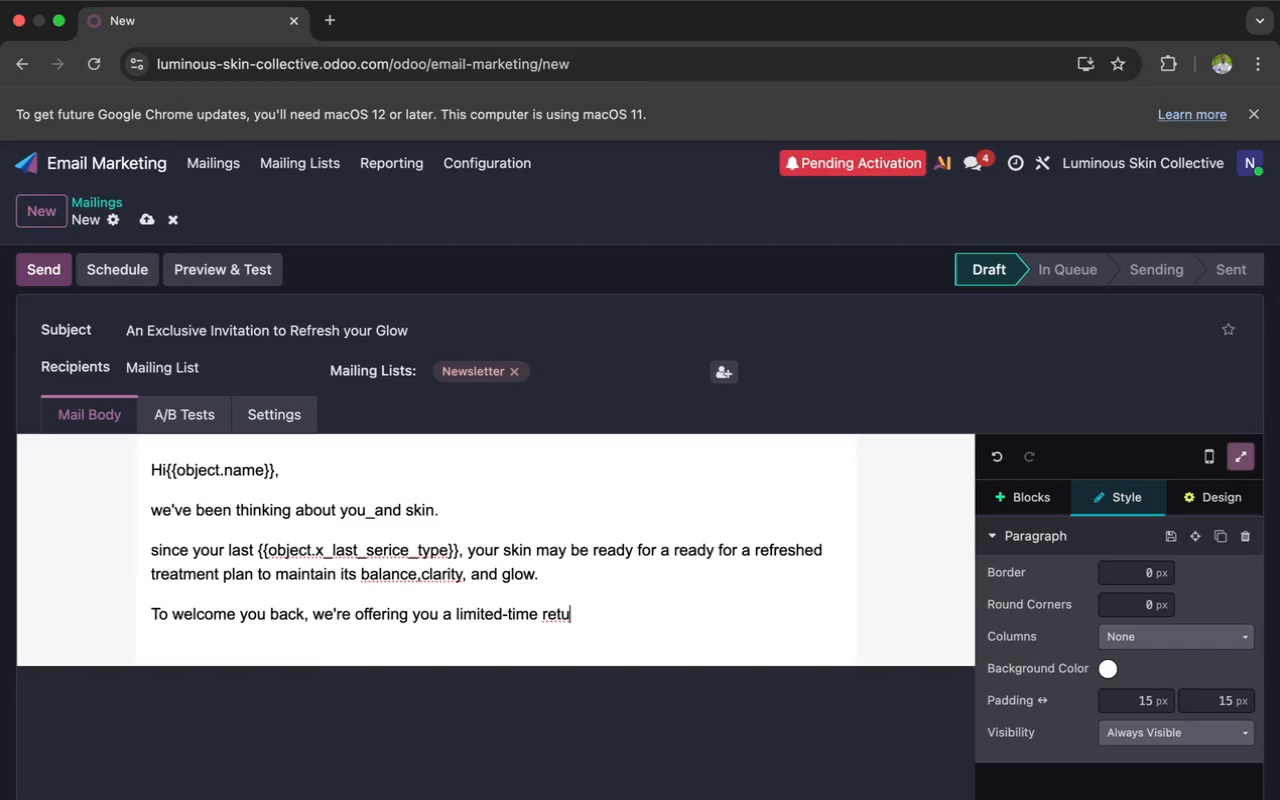 
key(R)
 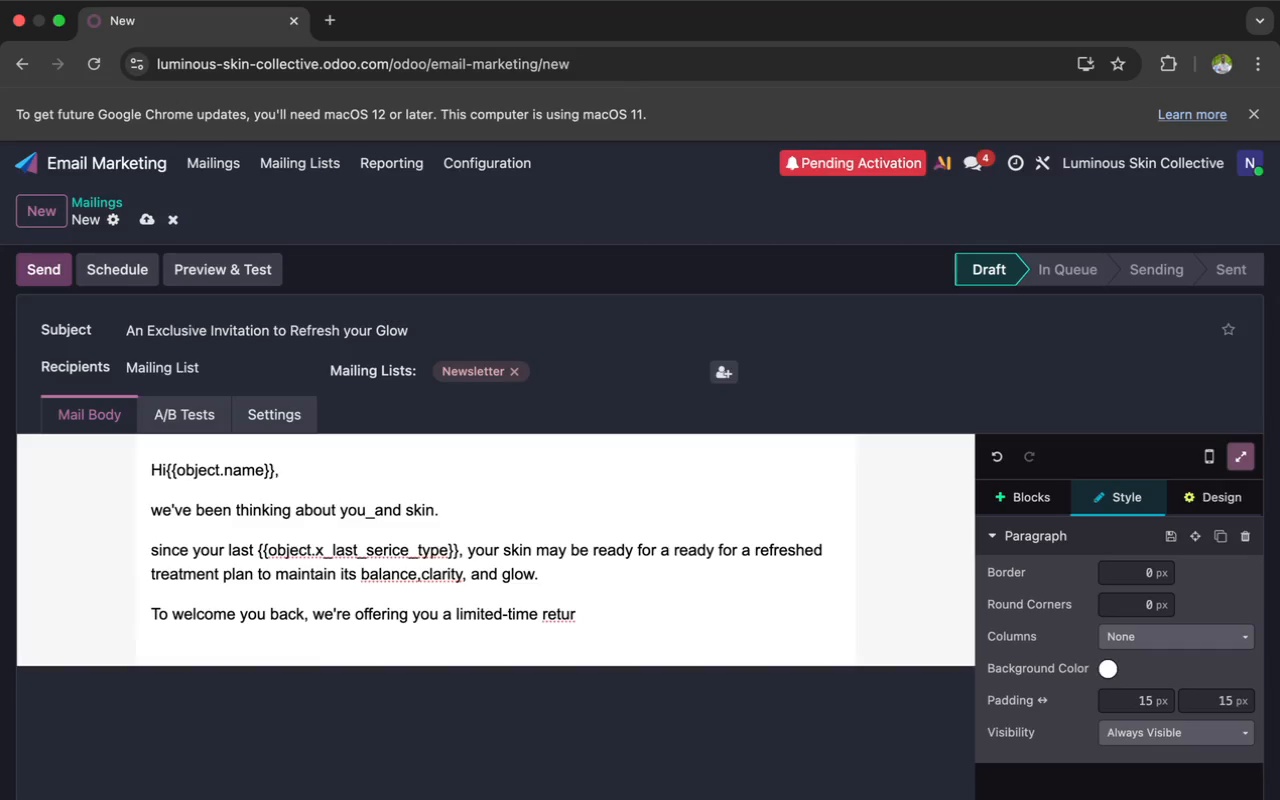 
key(N)
 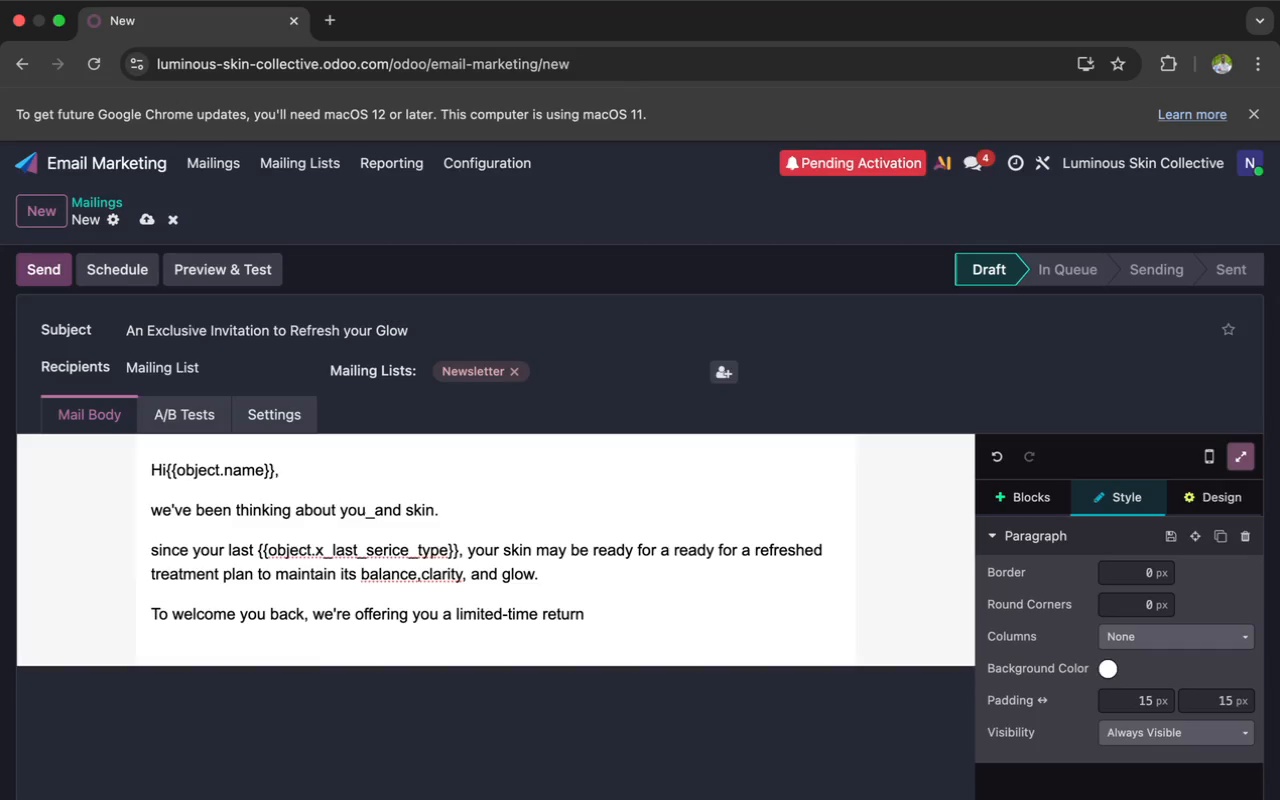 
key(Space)
 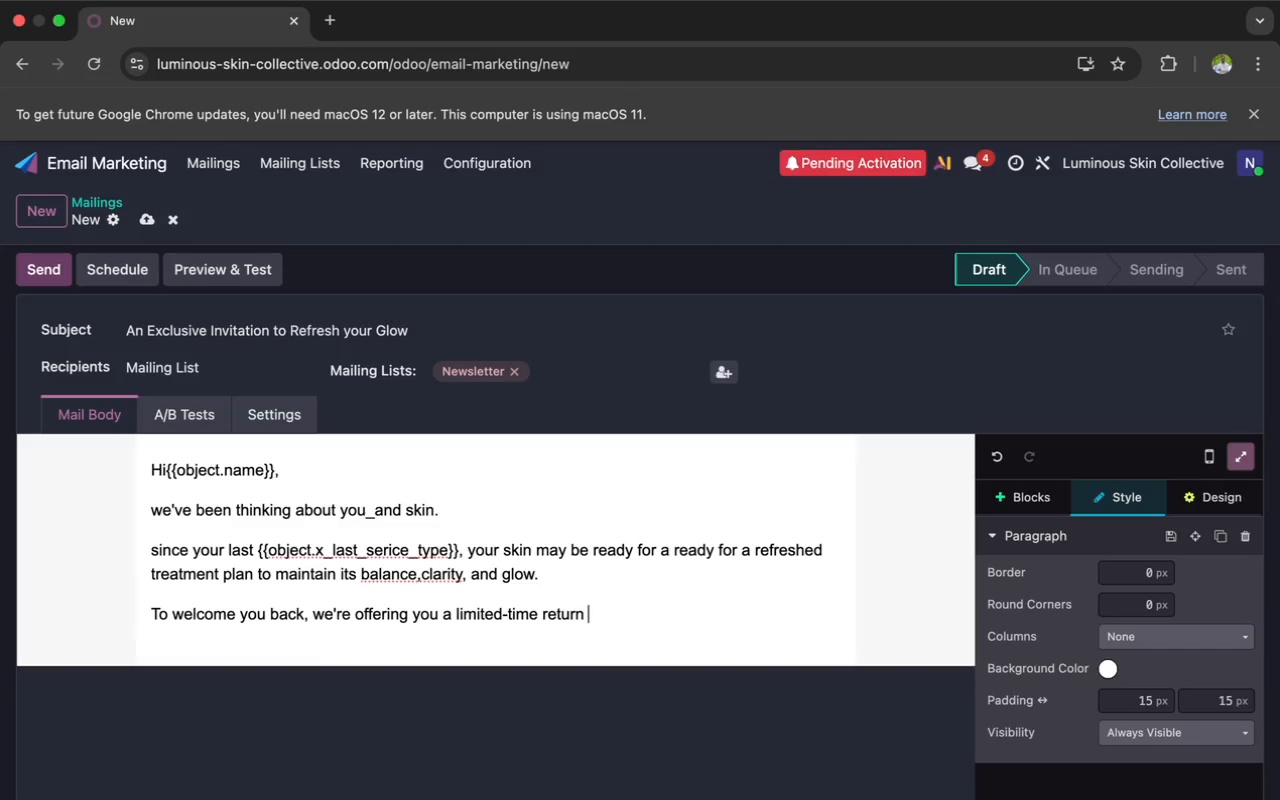 
key(I)
 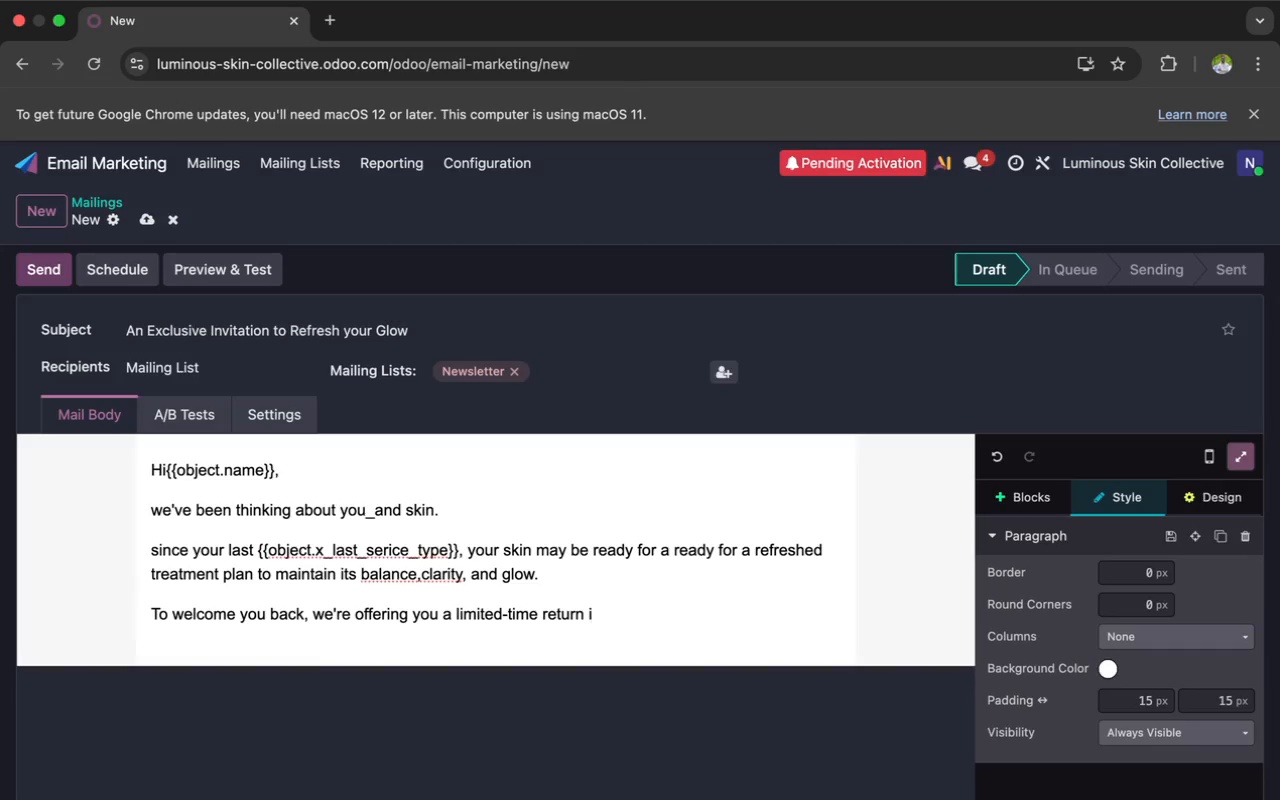 
key(N)
 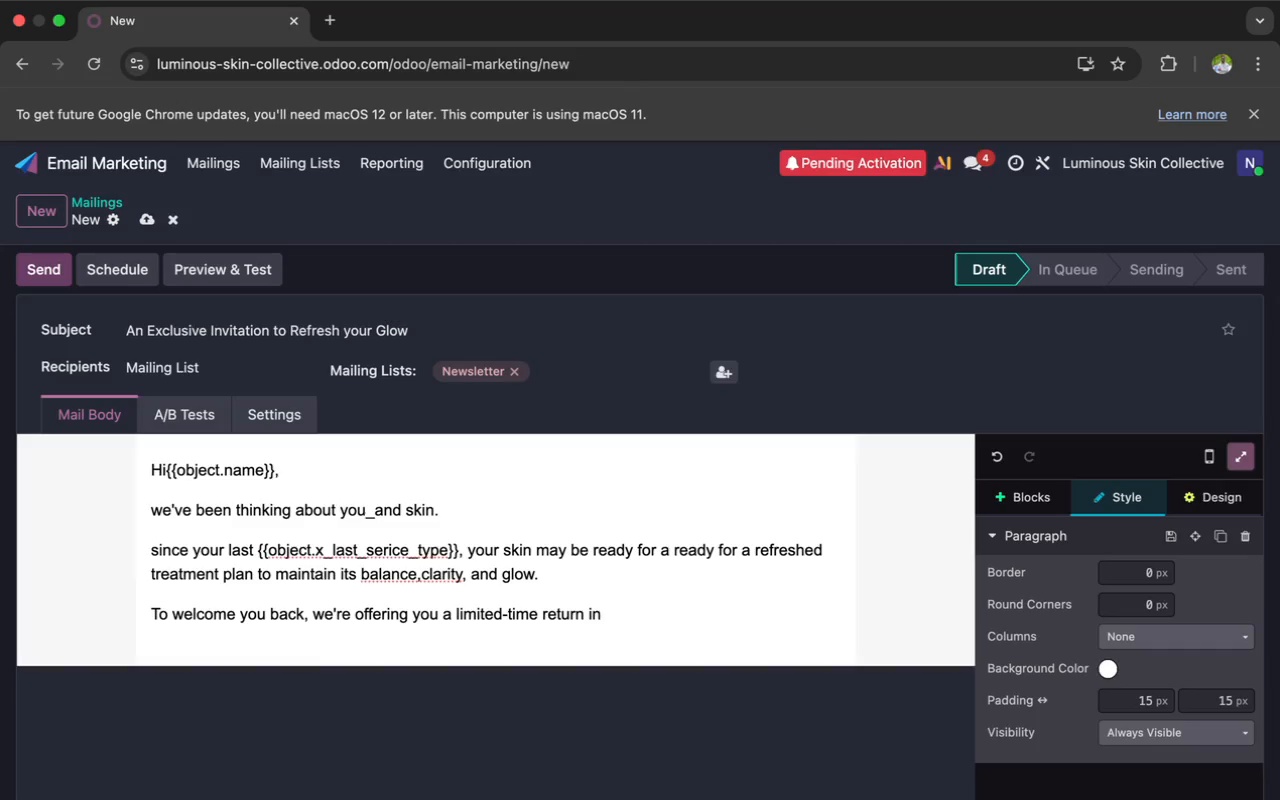 
type(centin)
key(Backspace)
type(ve)
 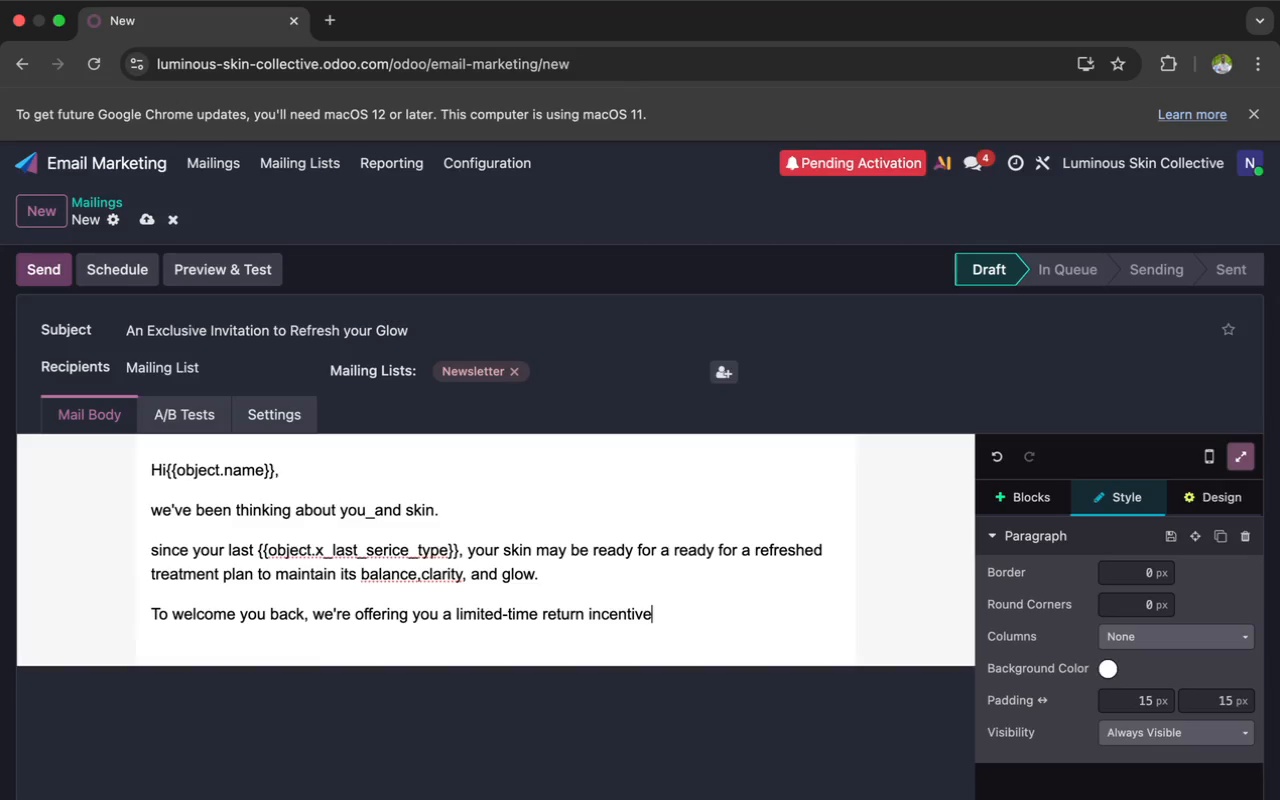 
wait(8.19)
 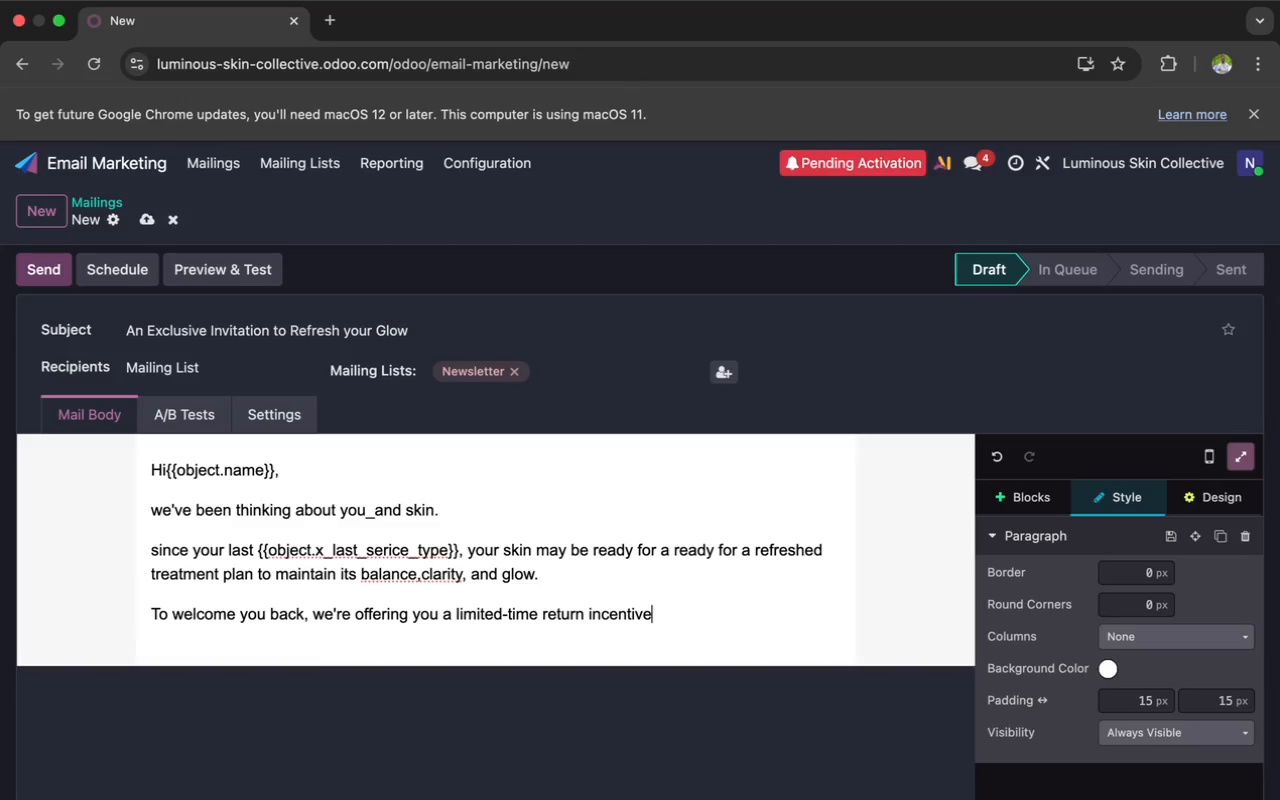 
key(Shift+ShiftRight)
 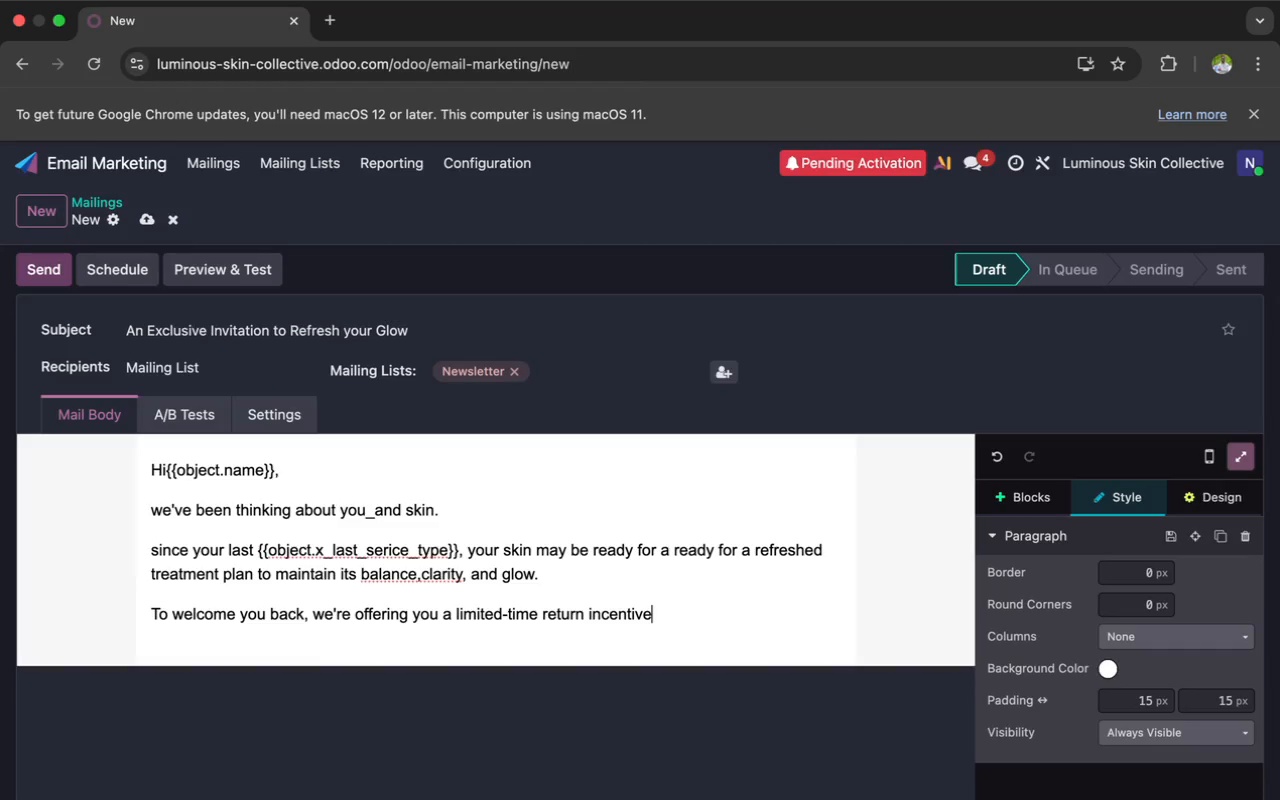 
key(Shift+Semicolon)
 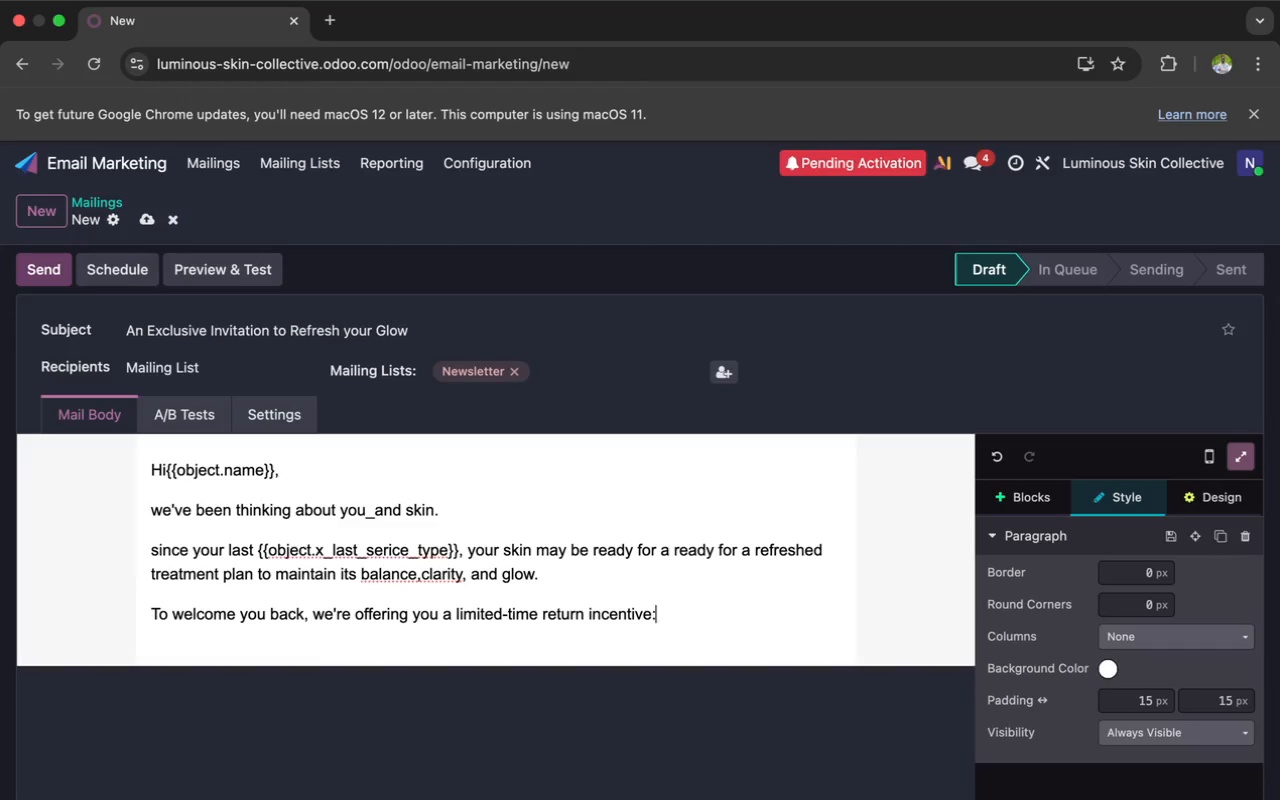 
wait(8.19)
 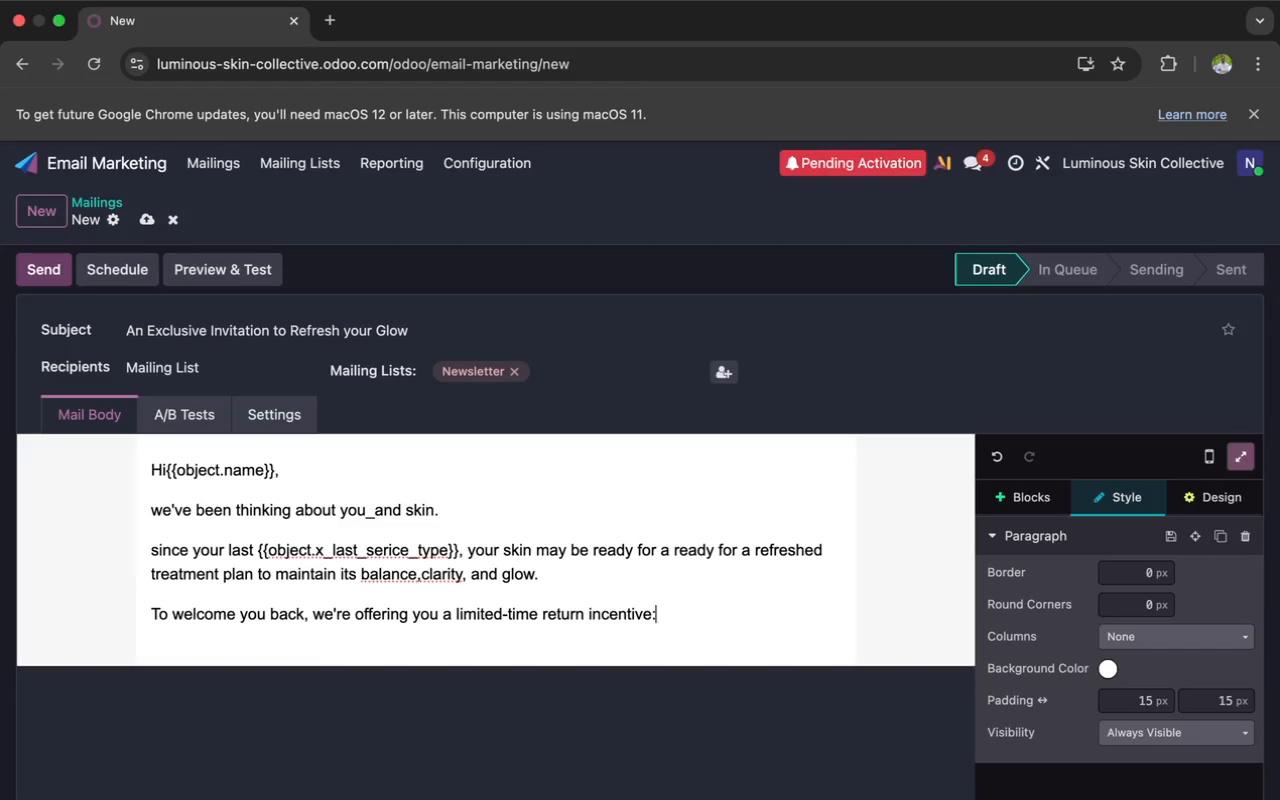 
key(Enter)
 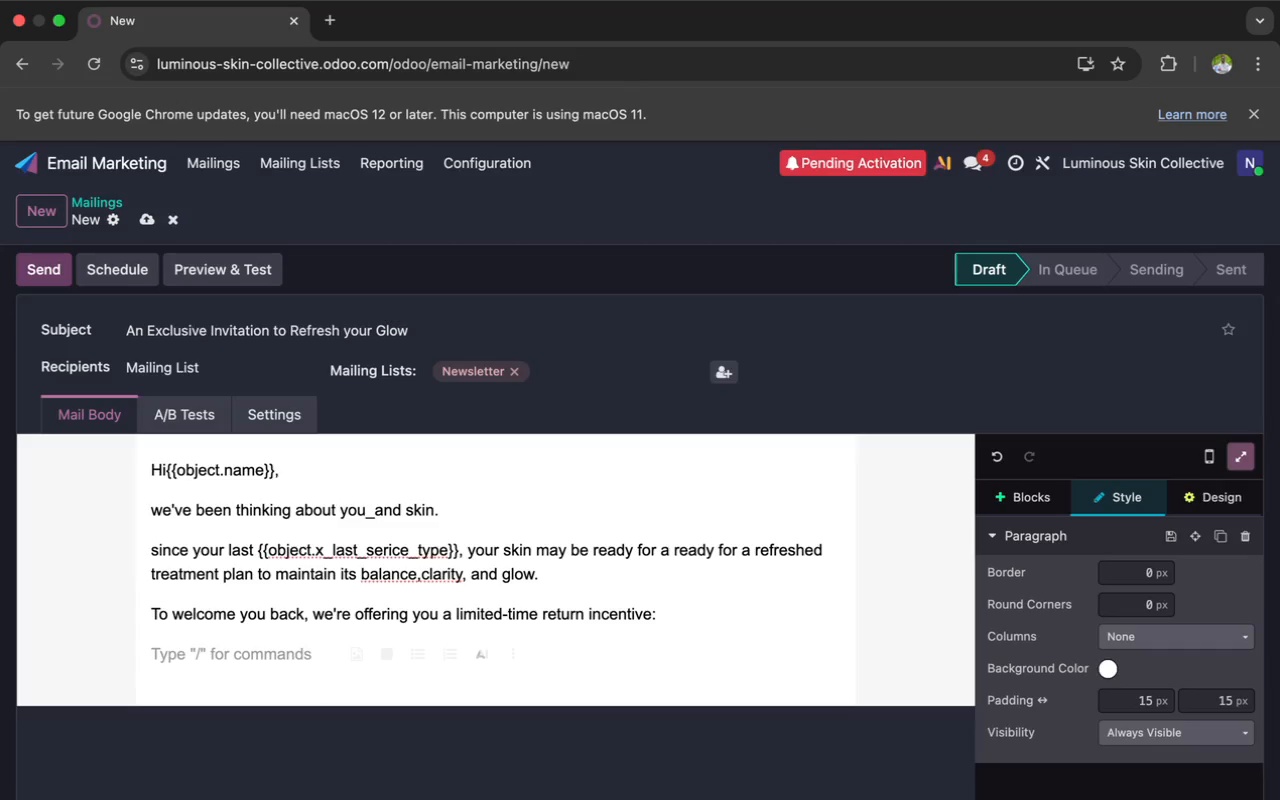 
wait(7.76)
 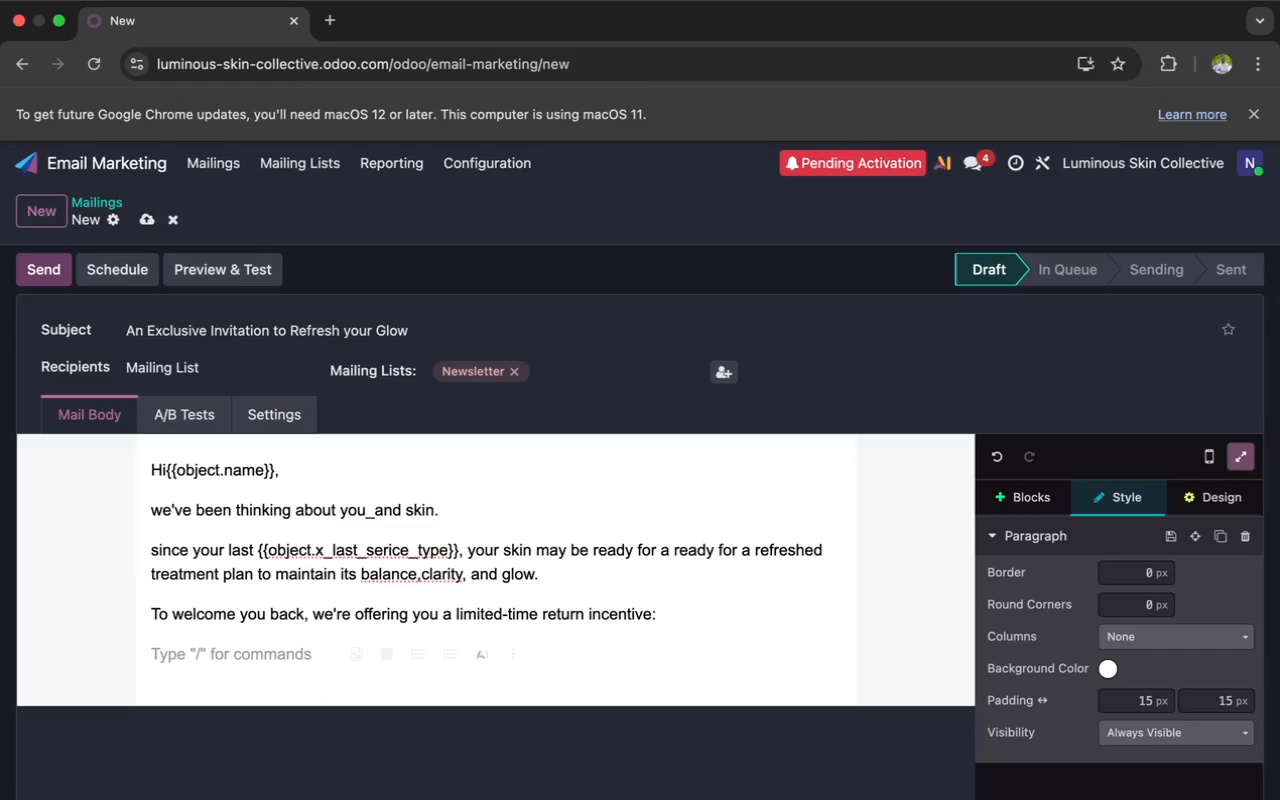 
key(CapsLock)
 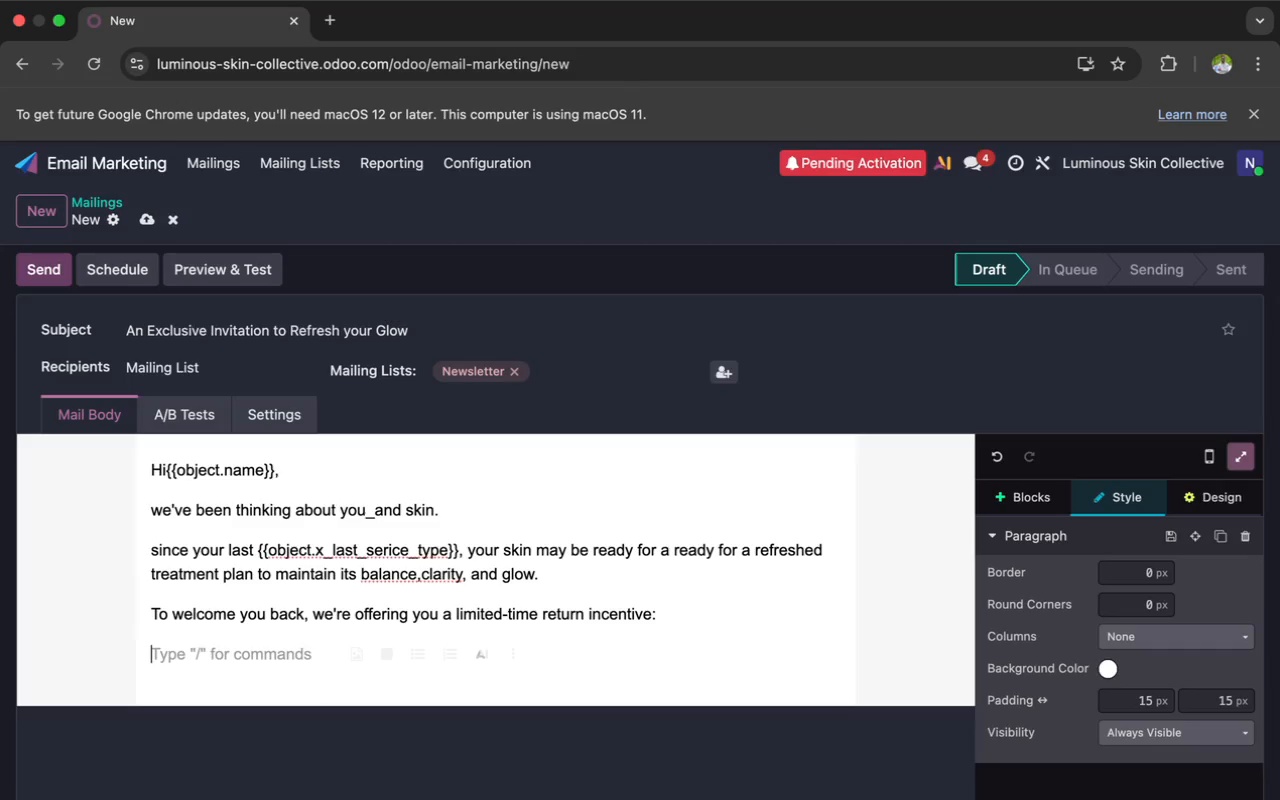 
type(Enjo)
 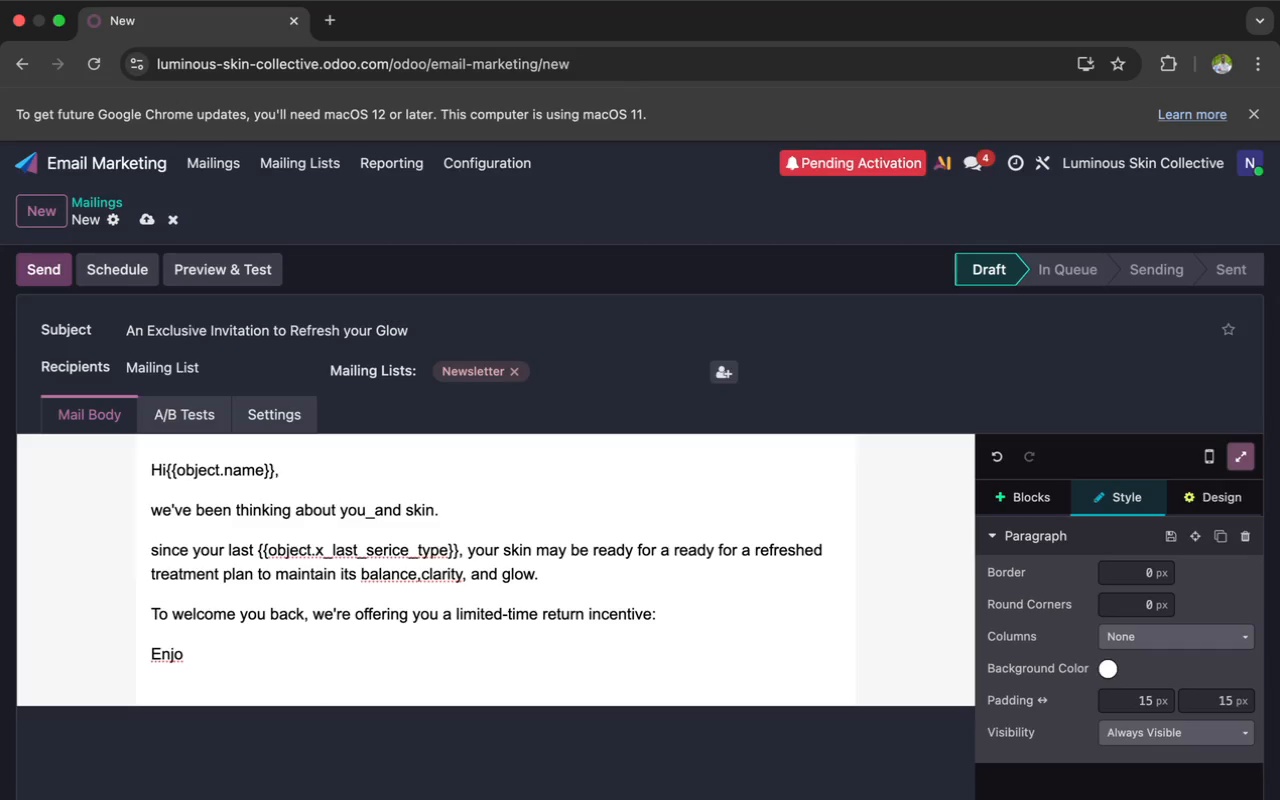 
wait(20.87)
 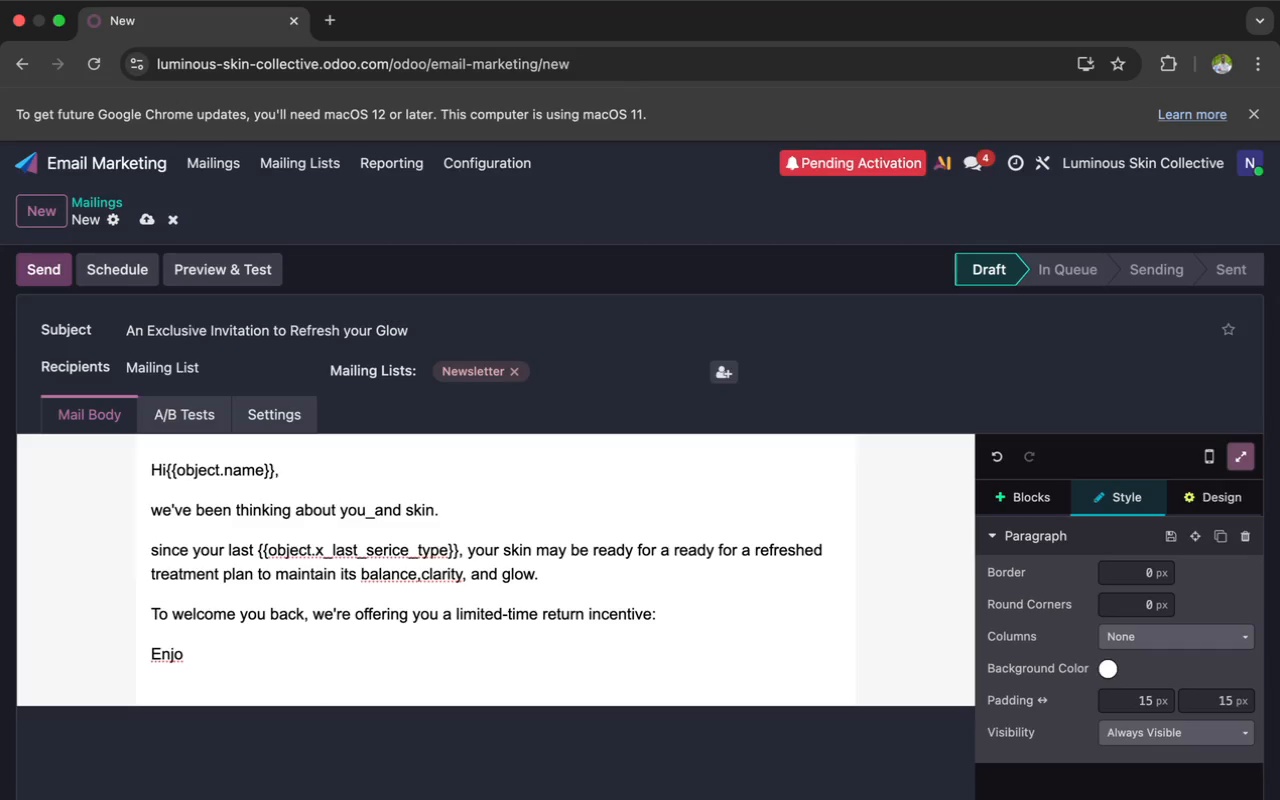 
key(Y)
 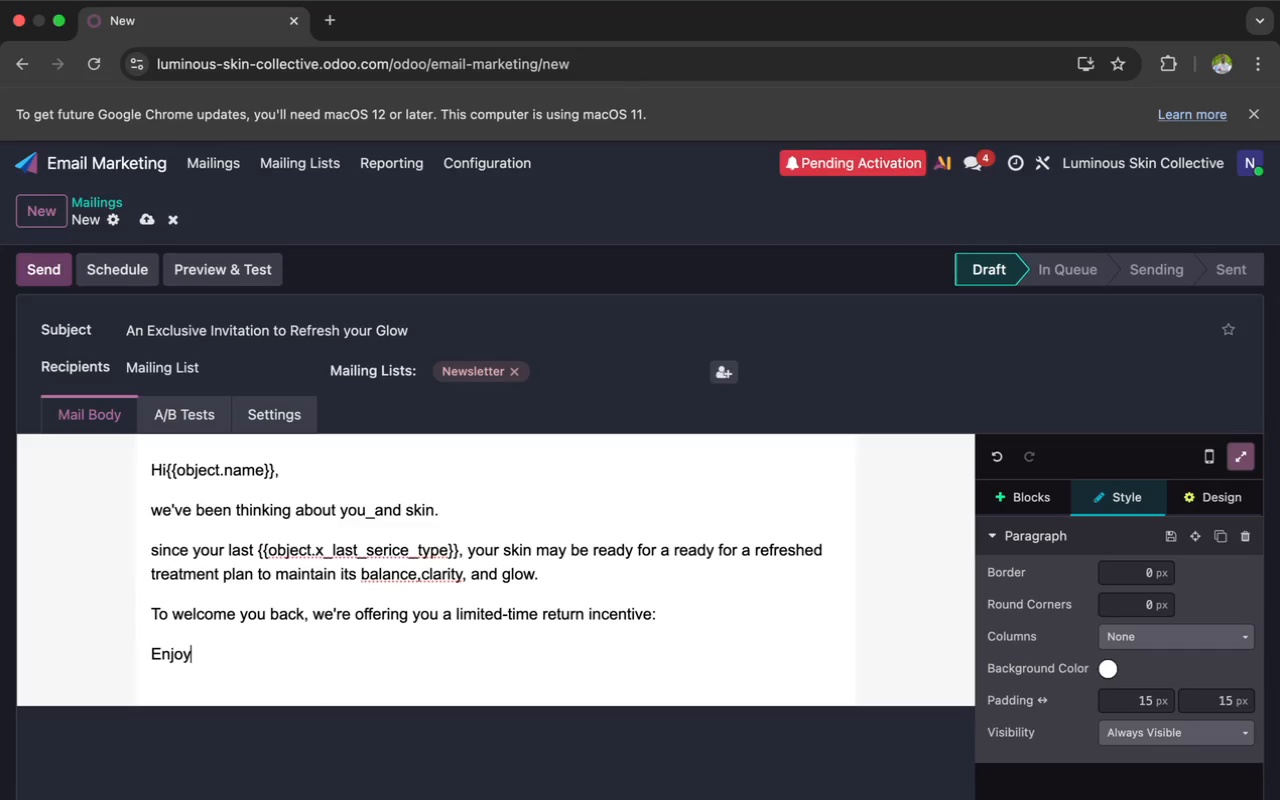 
key(Space)
 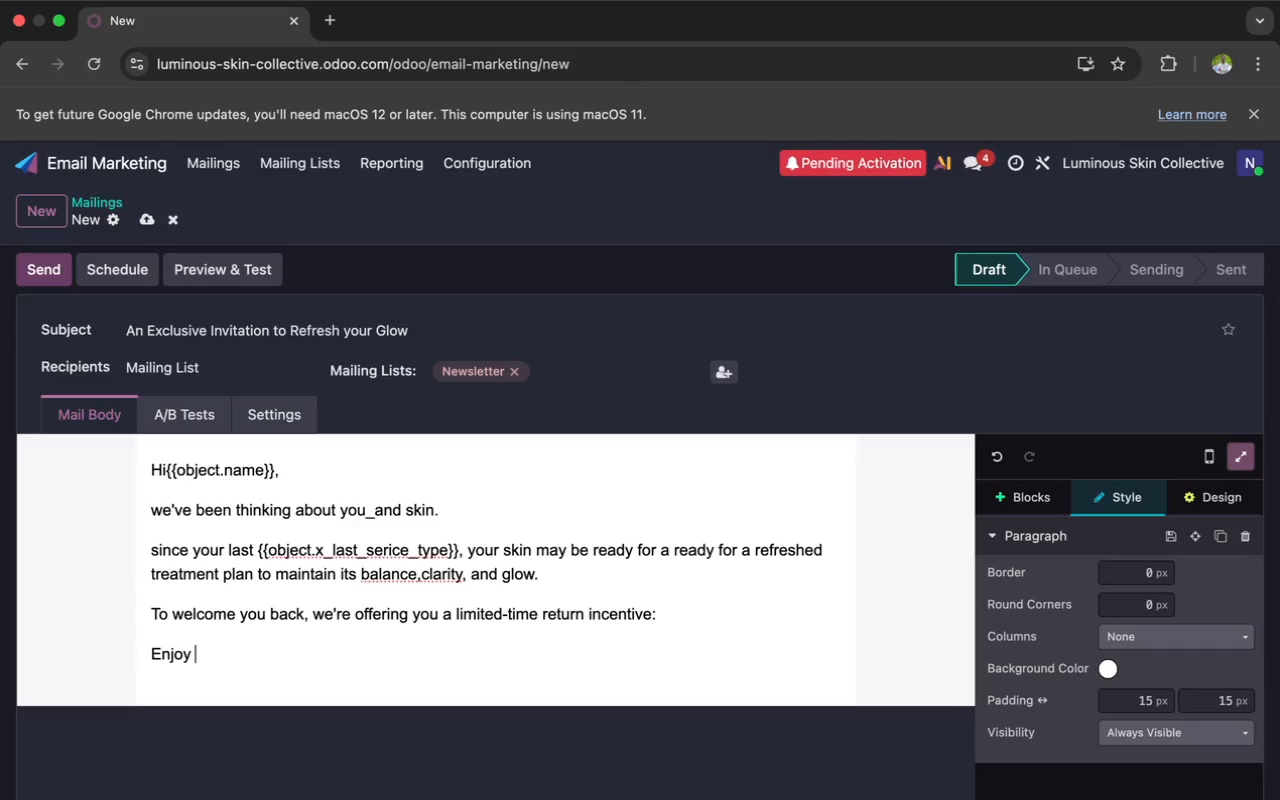 
key(A)
 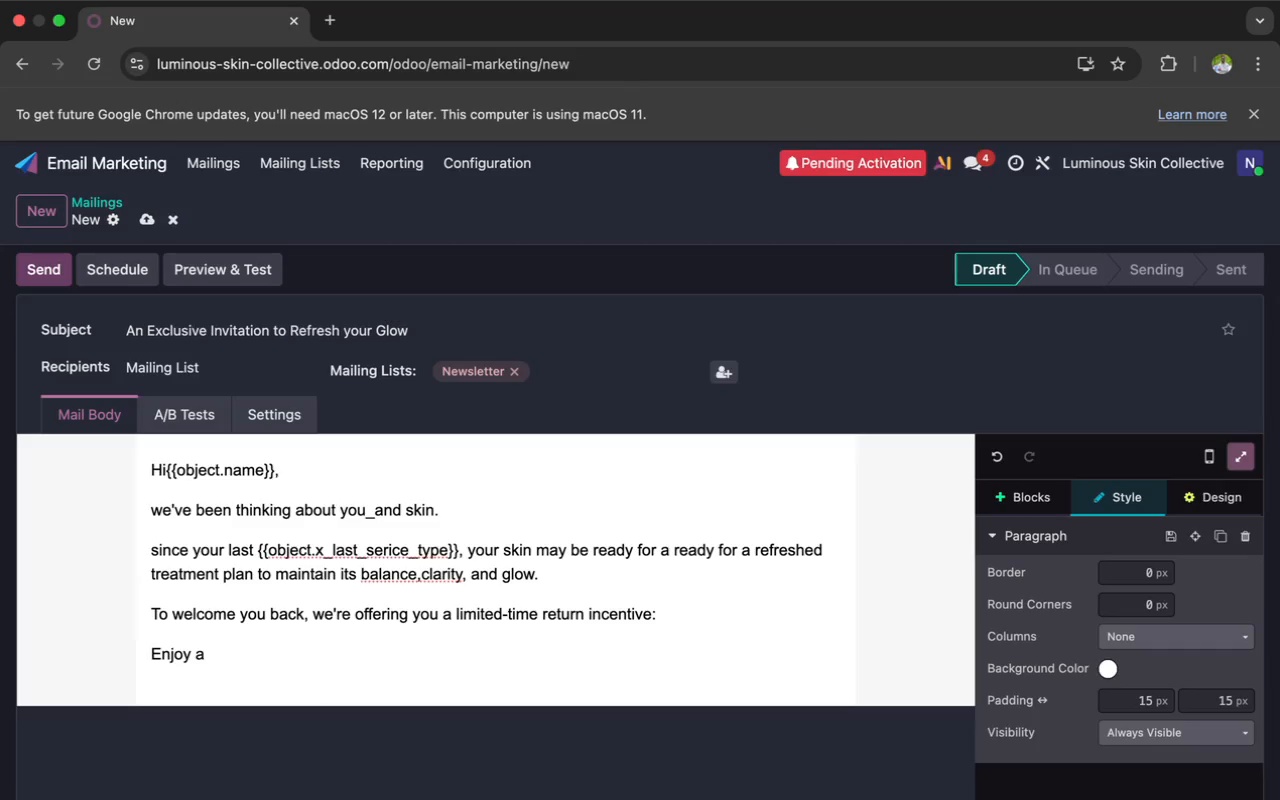 
wait(15.71)
 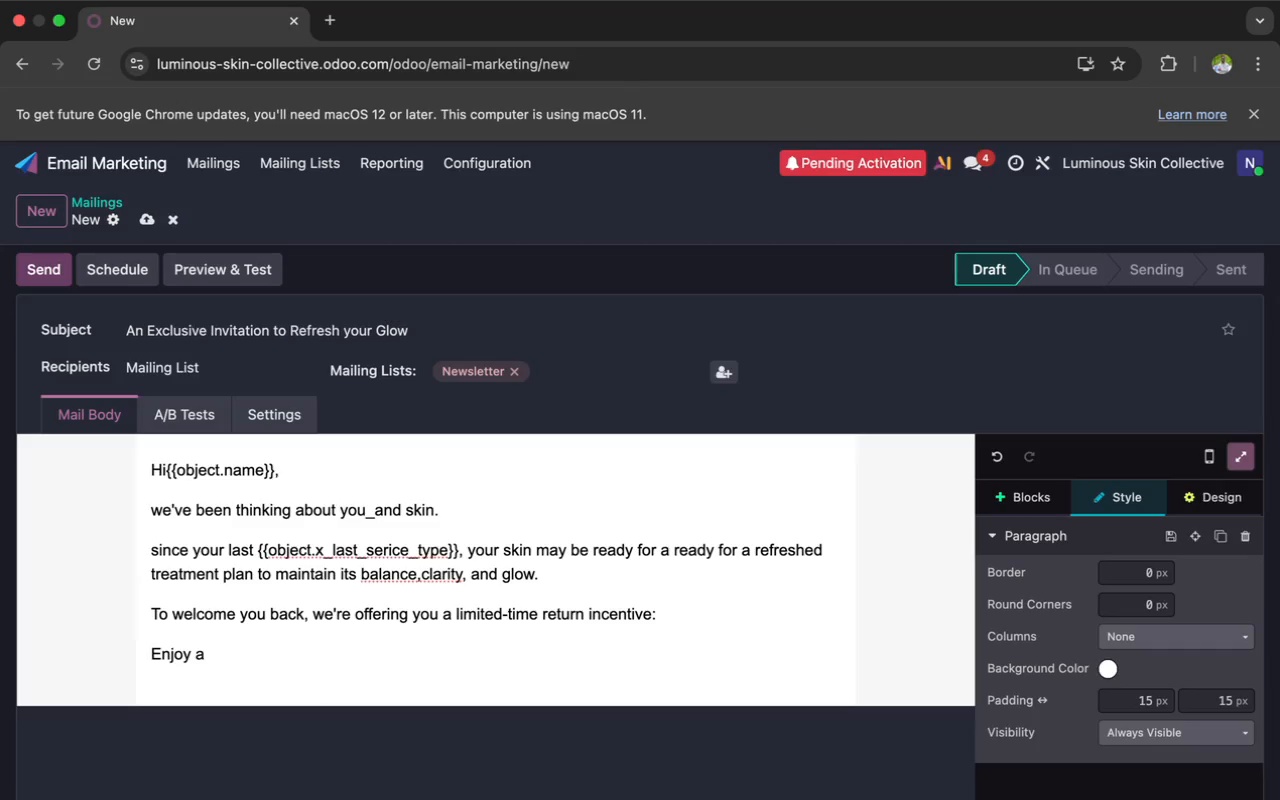 
key(Space)
 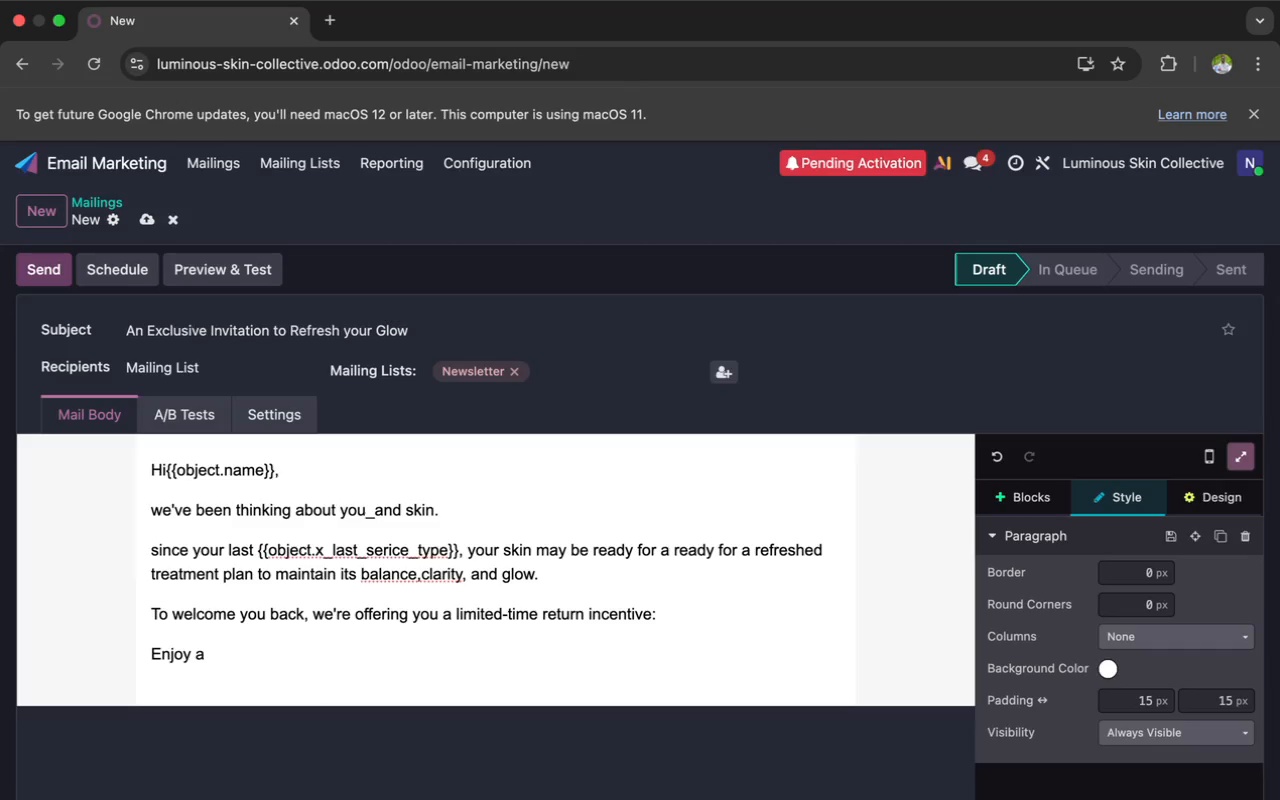 
type(sp)
 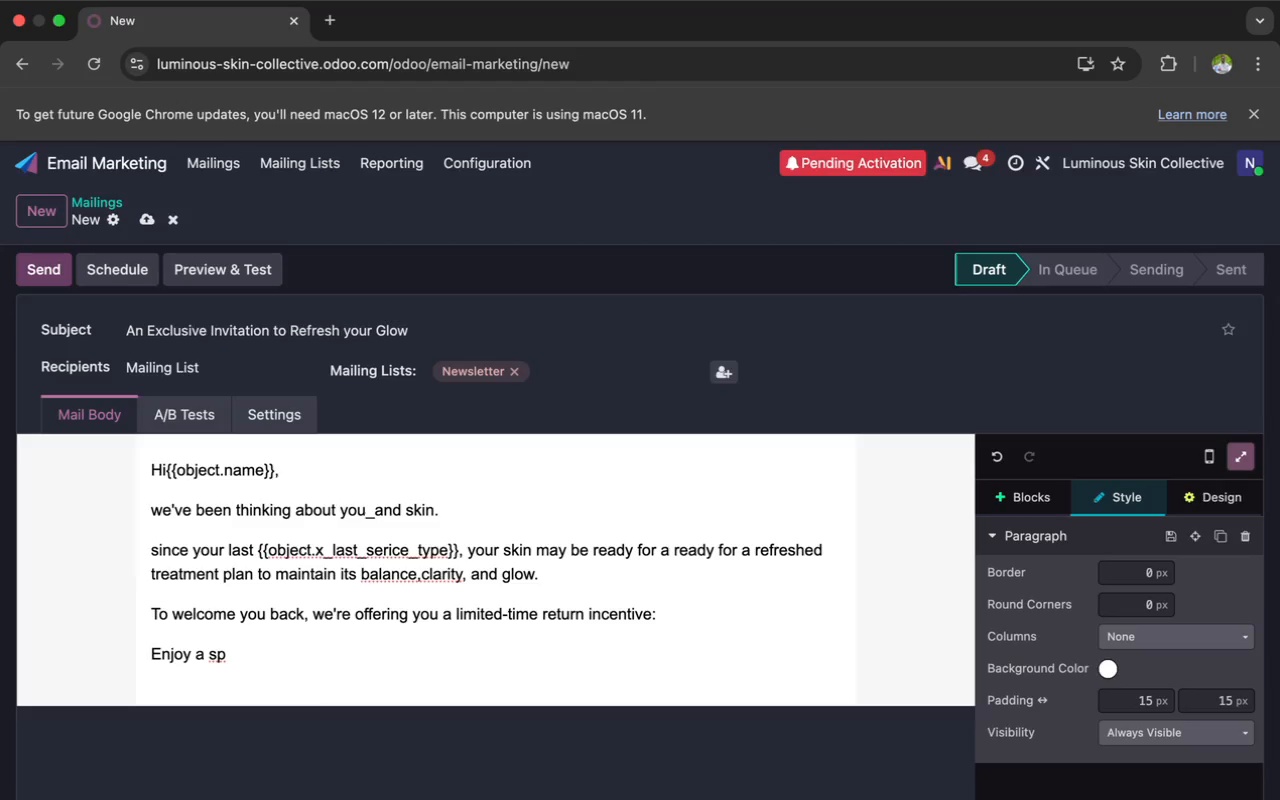 
type(ecial )
 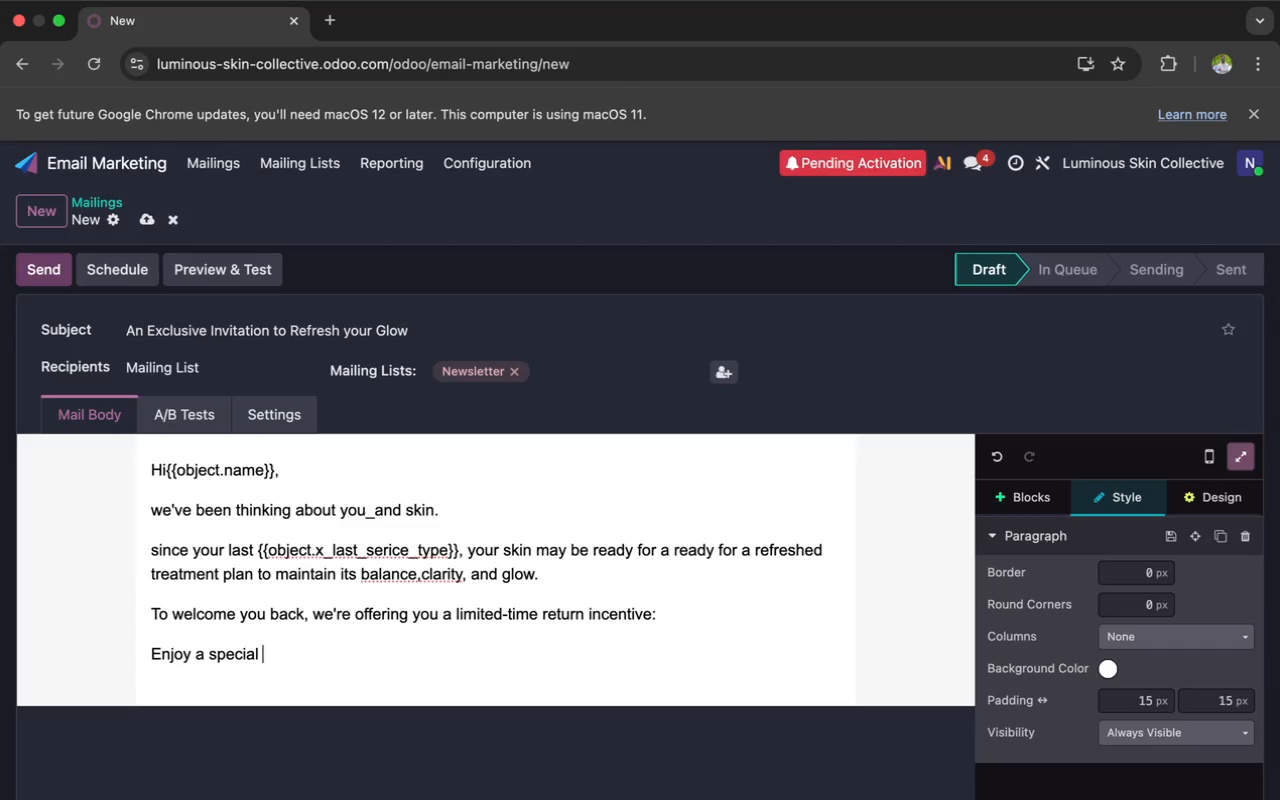 
wait(41.98)
 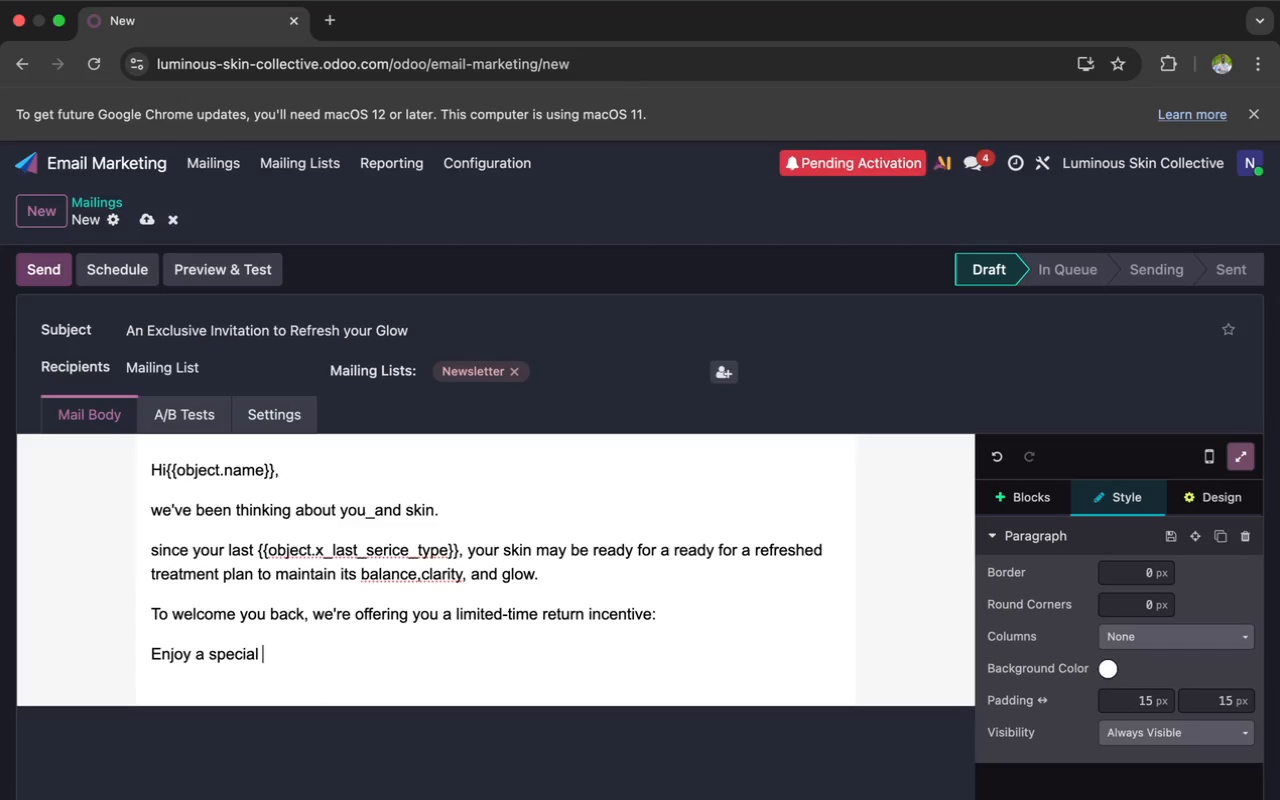 
key(T)
 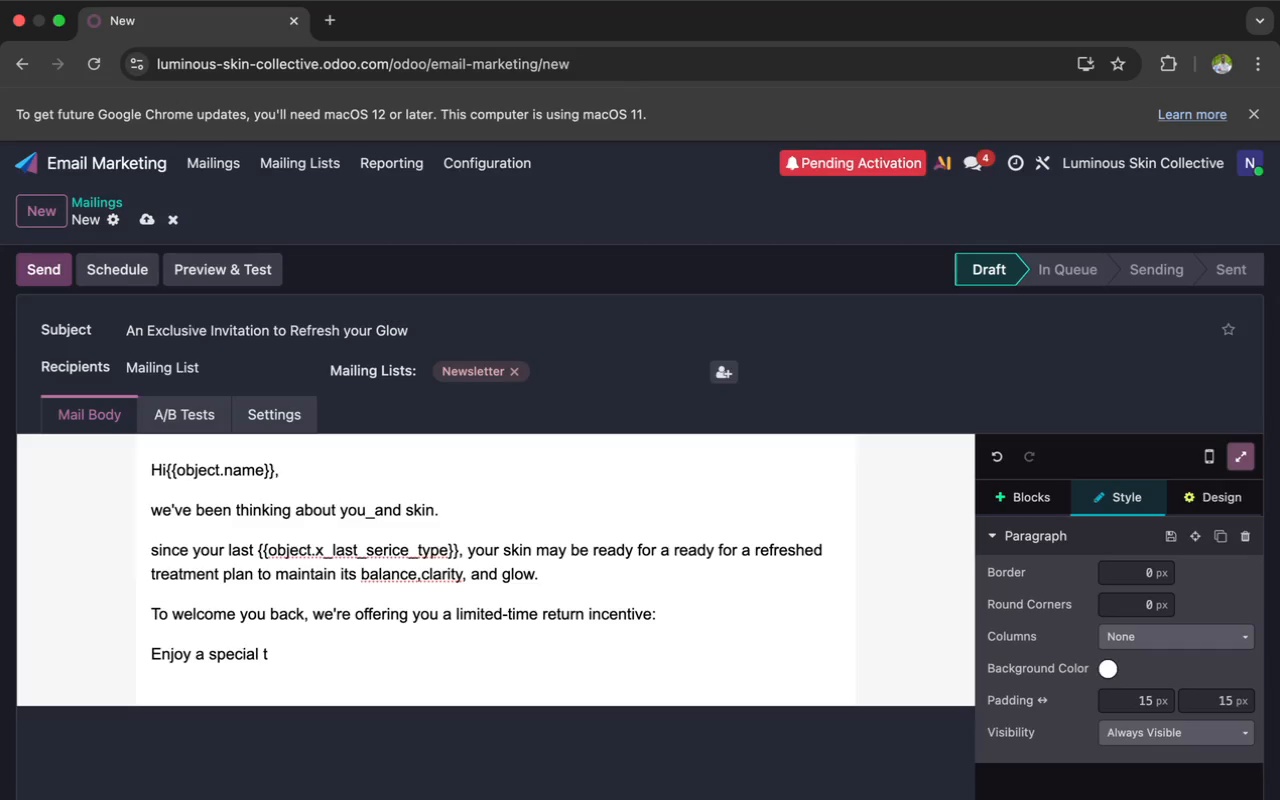 
key(R)
 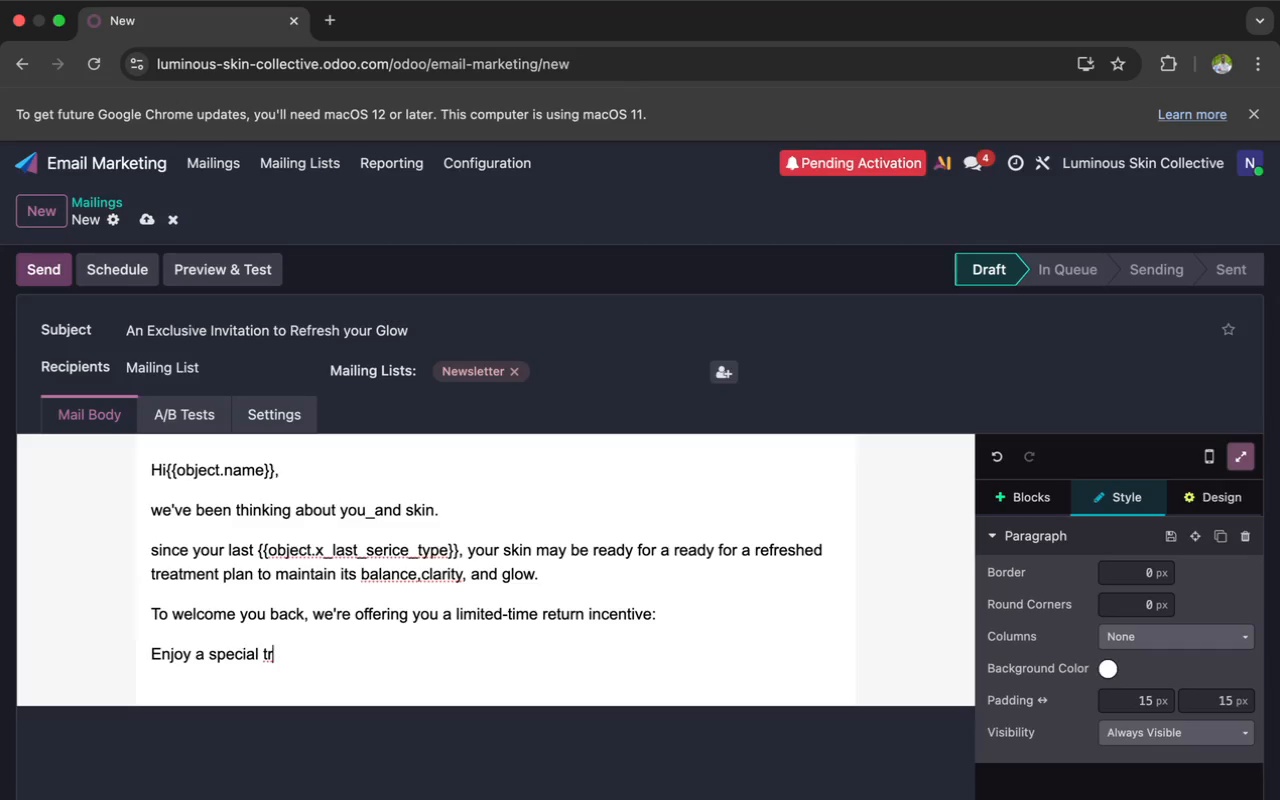 
type(ea)
 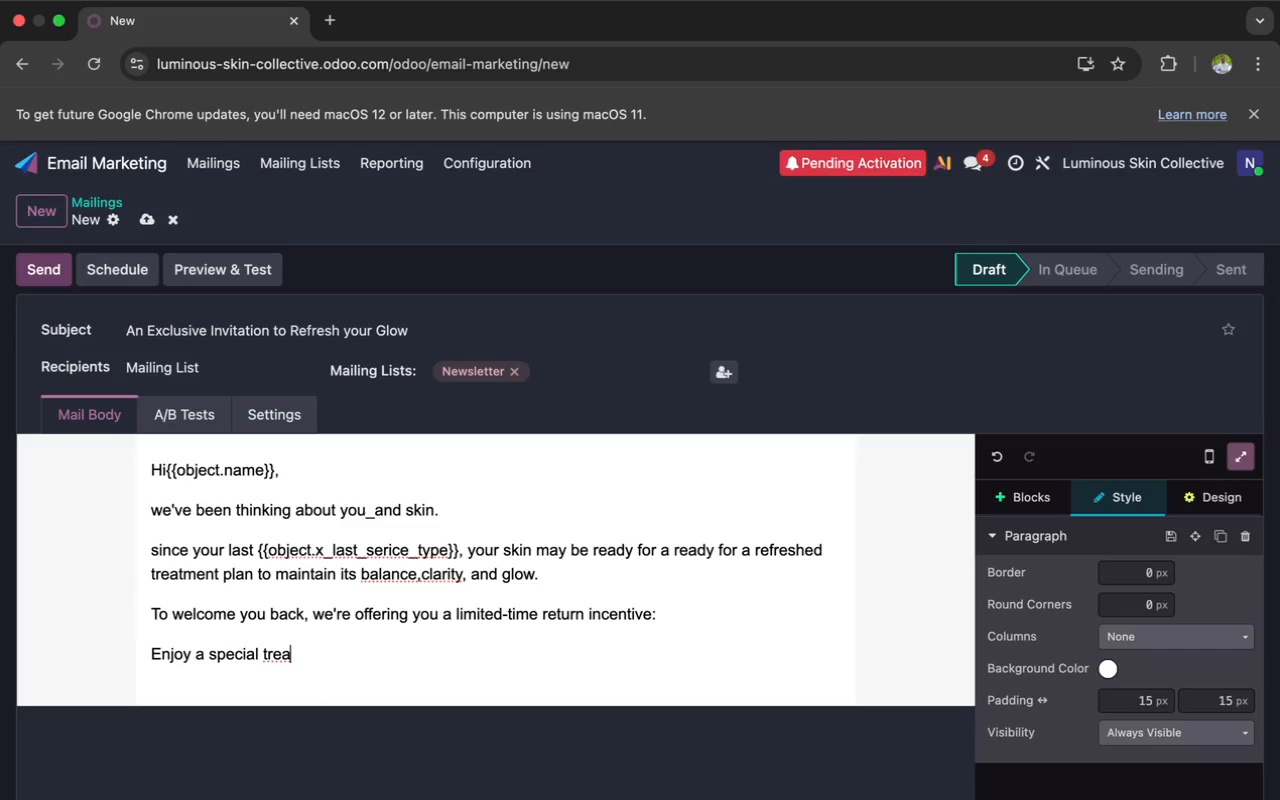 
key(T)
 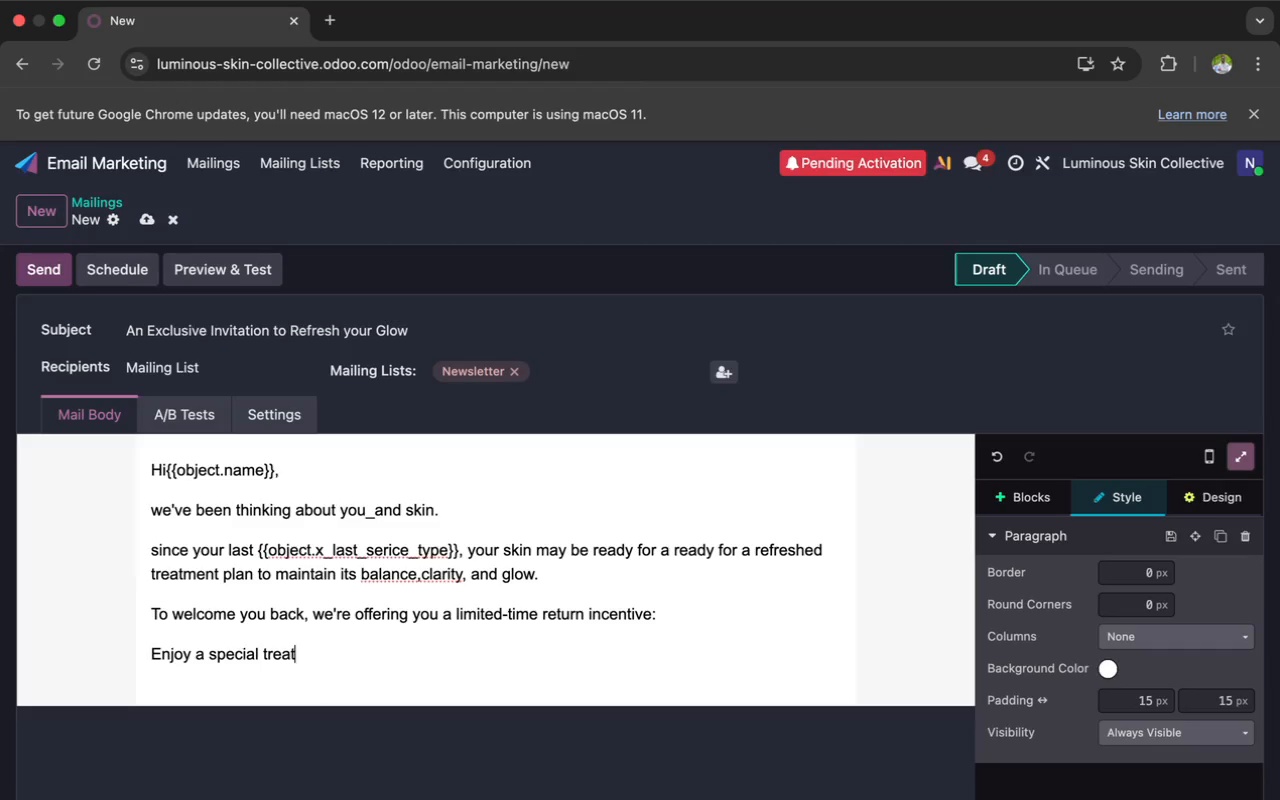 
type(men)
 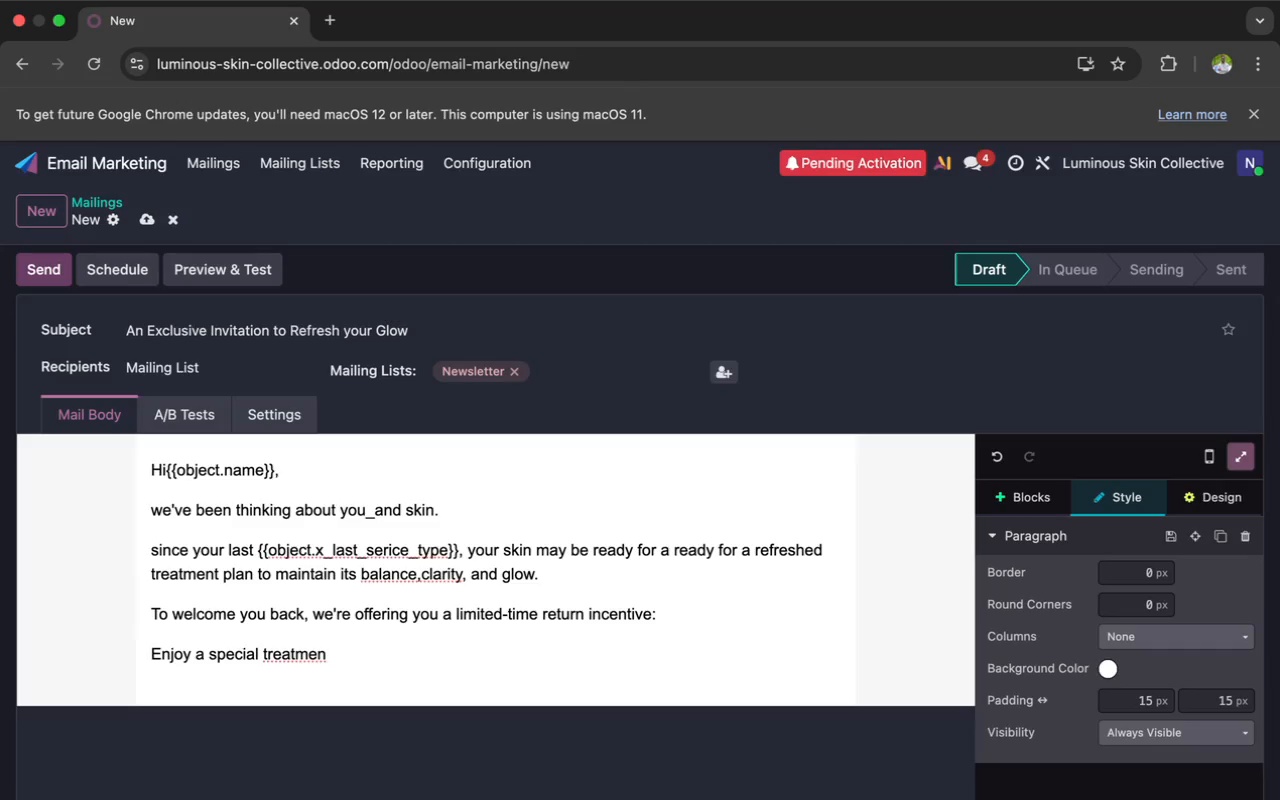 
wait(19.83)
 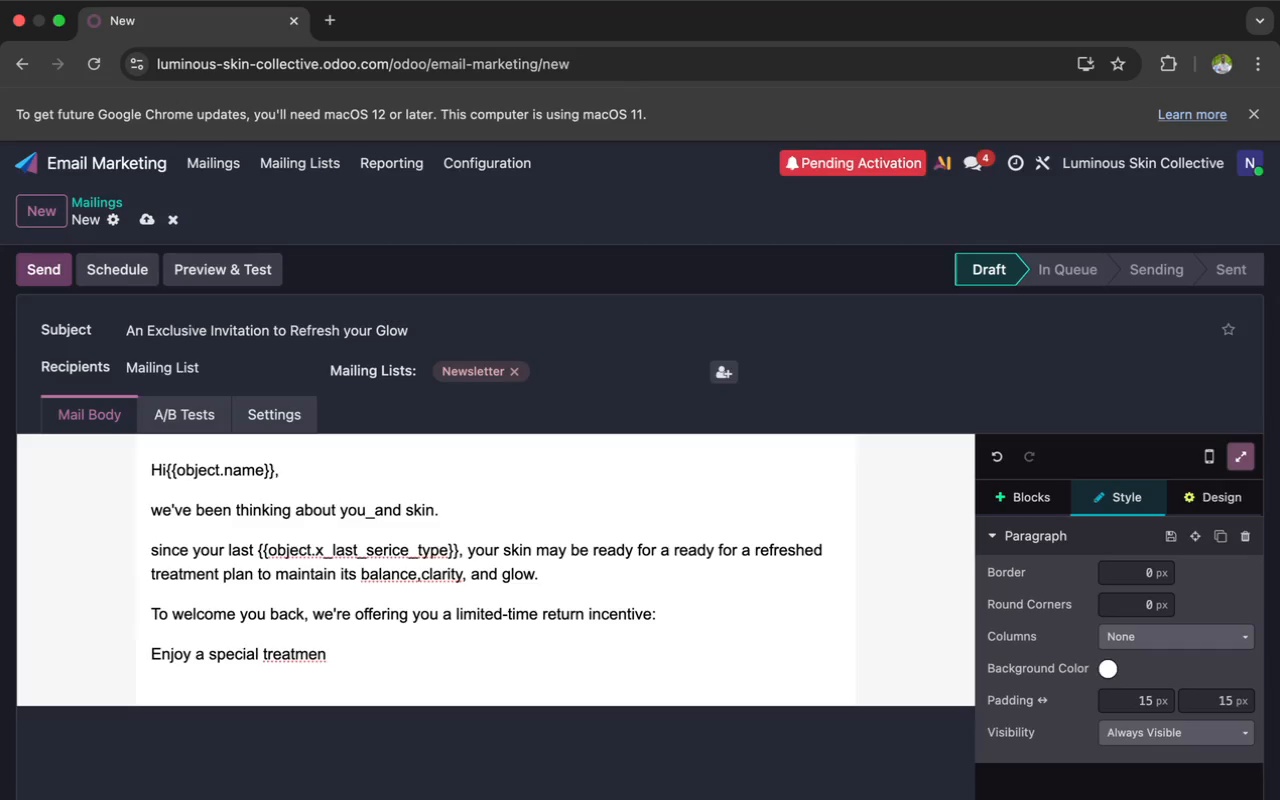 
key(Space)
 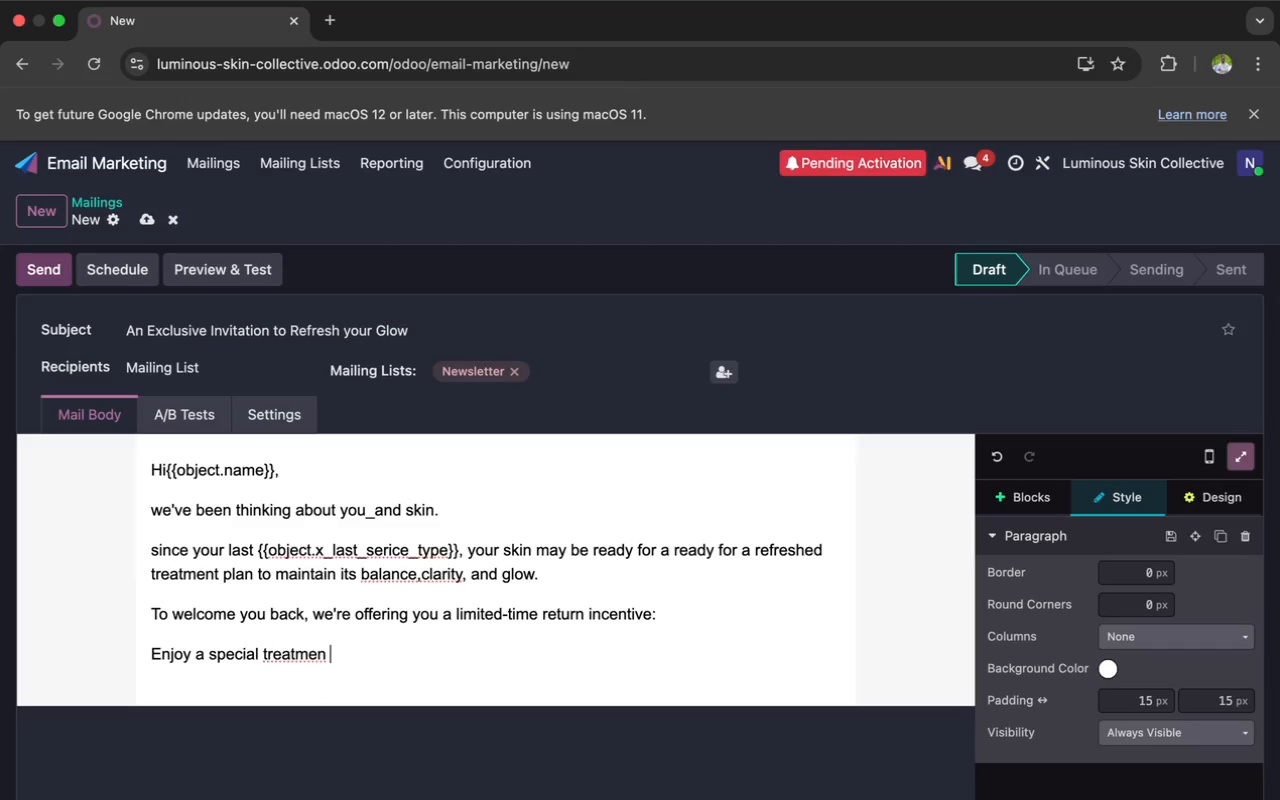 
key(Backspace)
 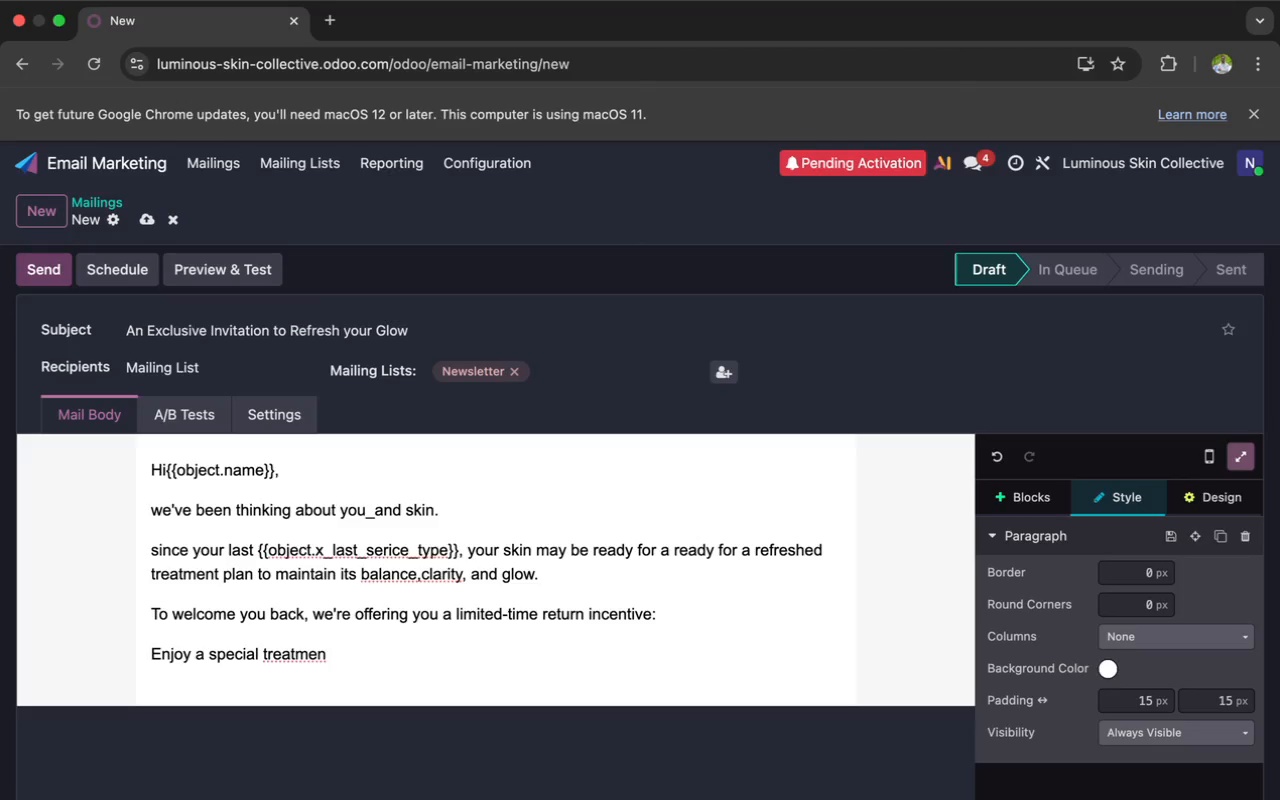 
key(T)
 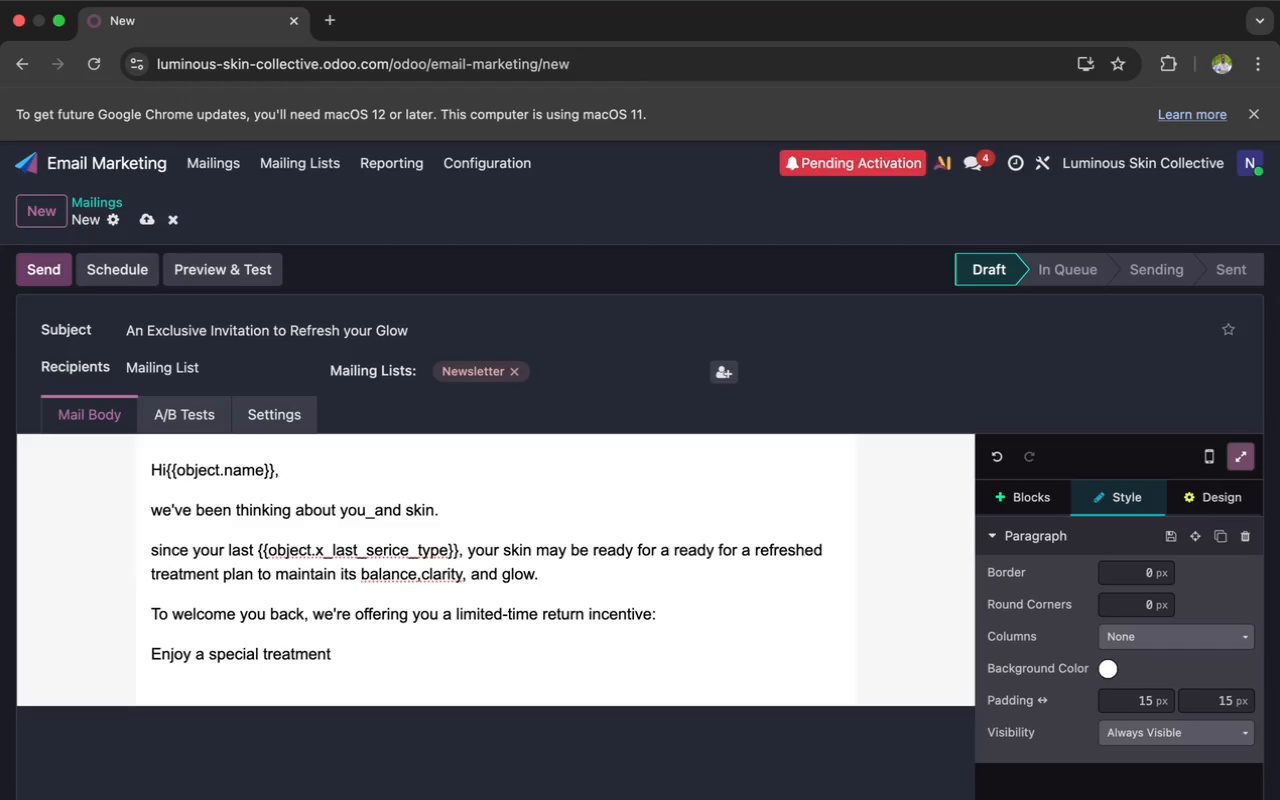 
key(Space)
 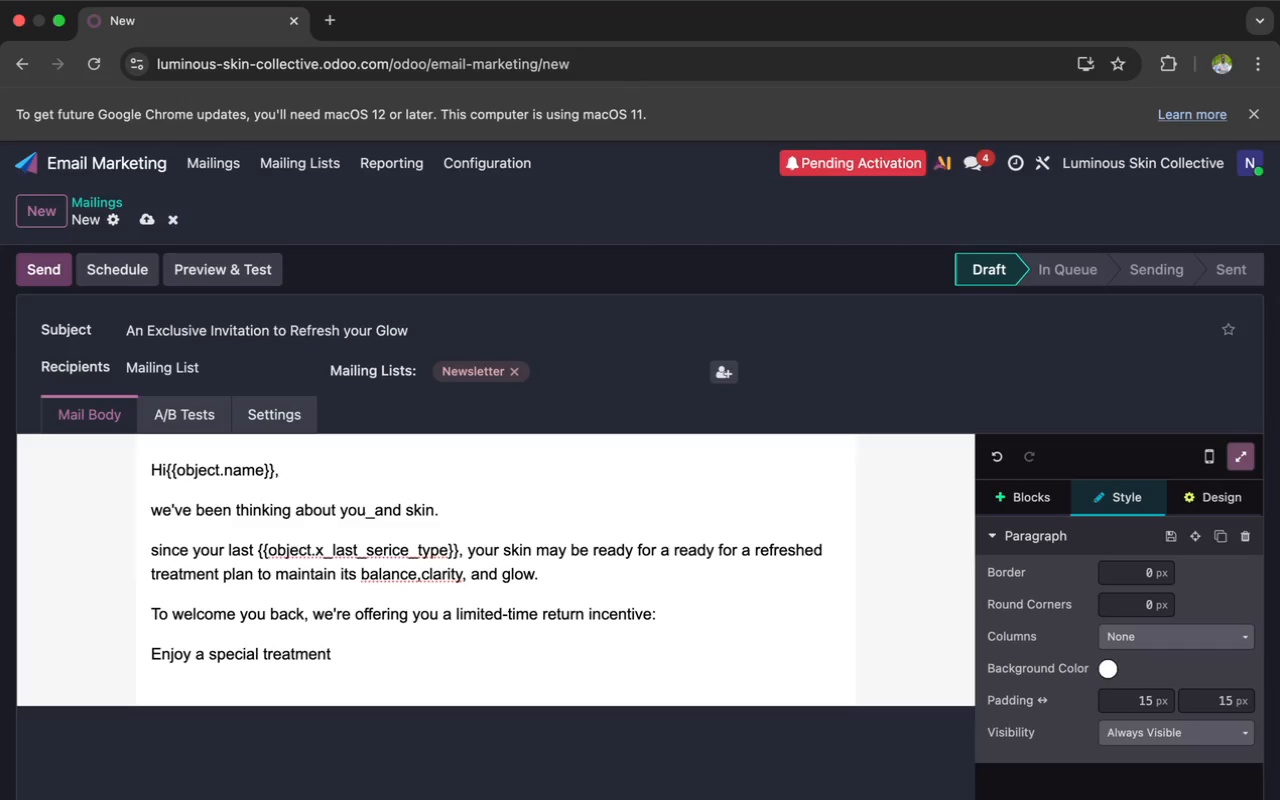 
wait(5.13)
 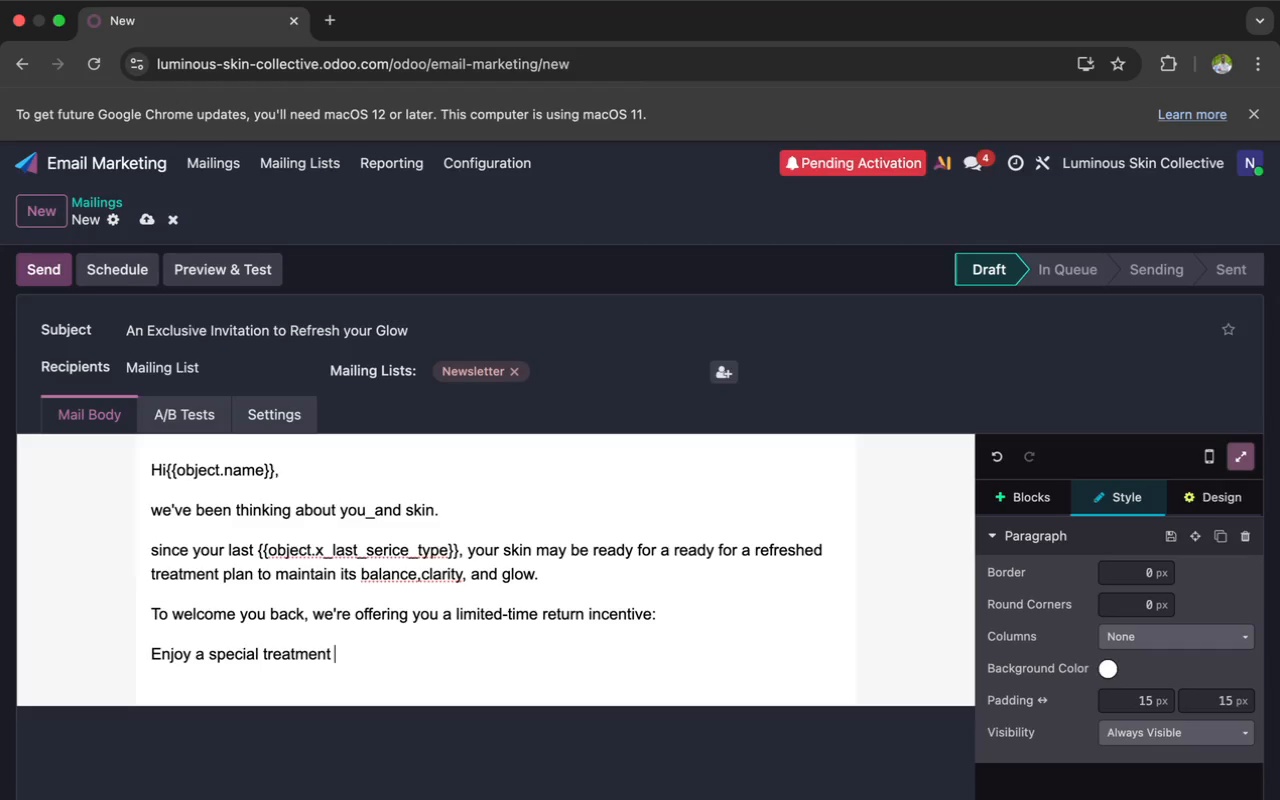 
type(upg)
 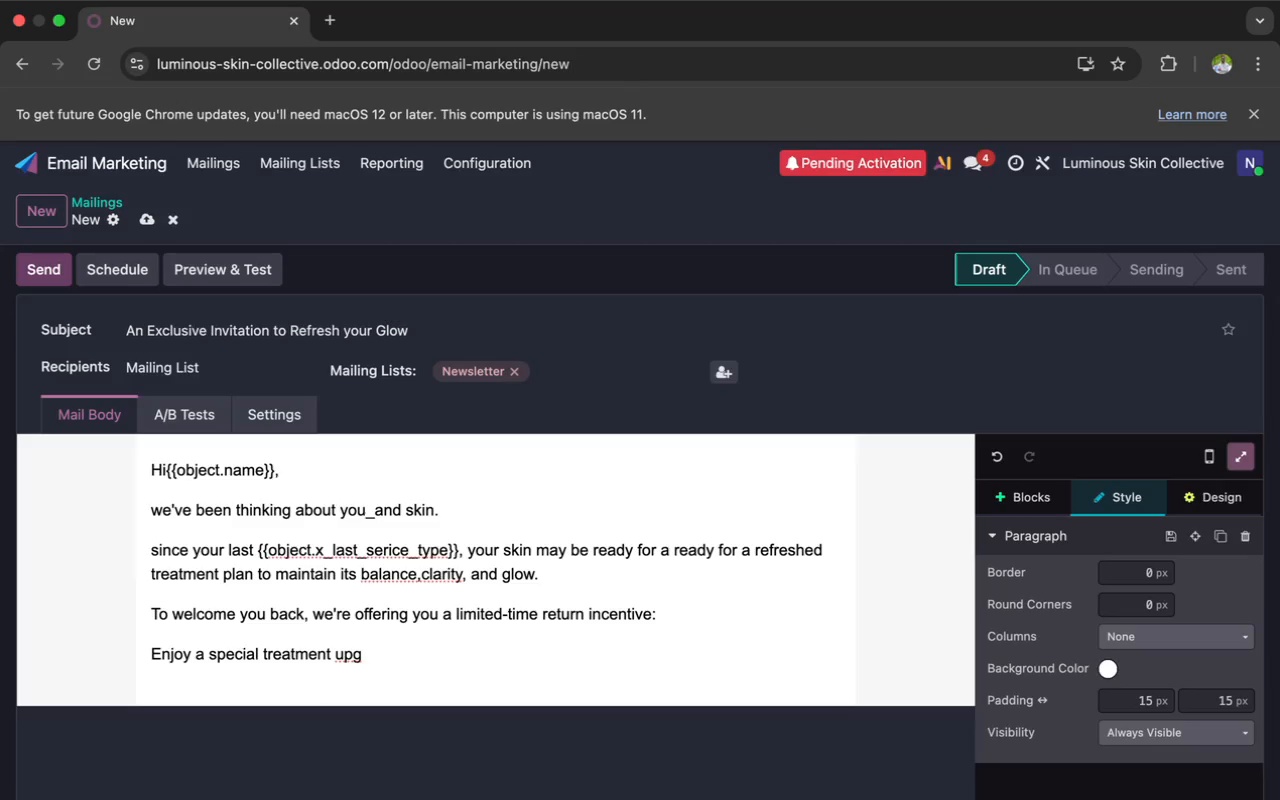 
wait(5.23)
 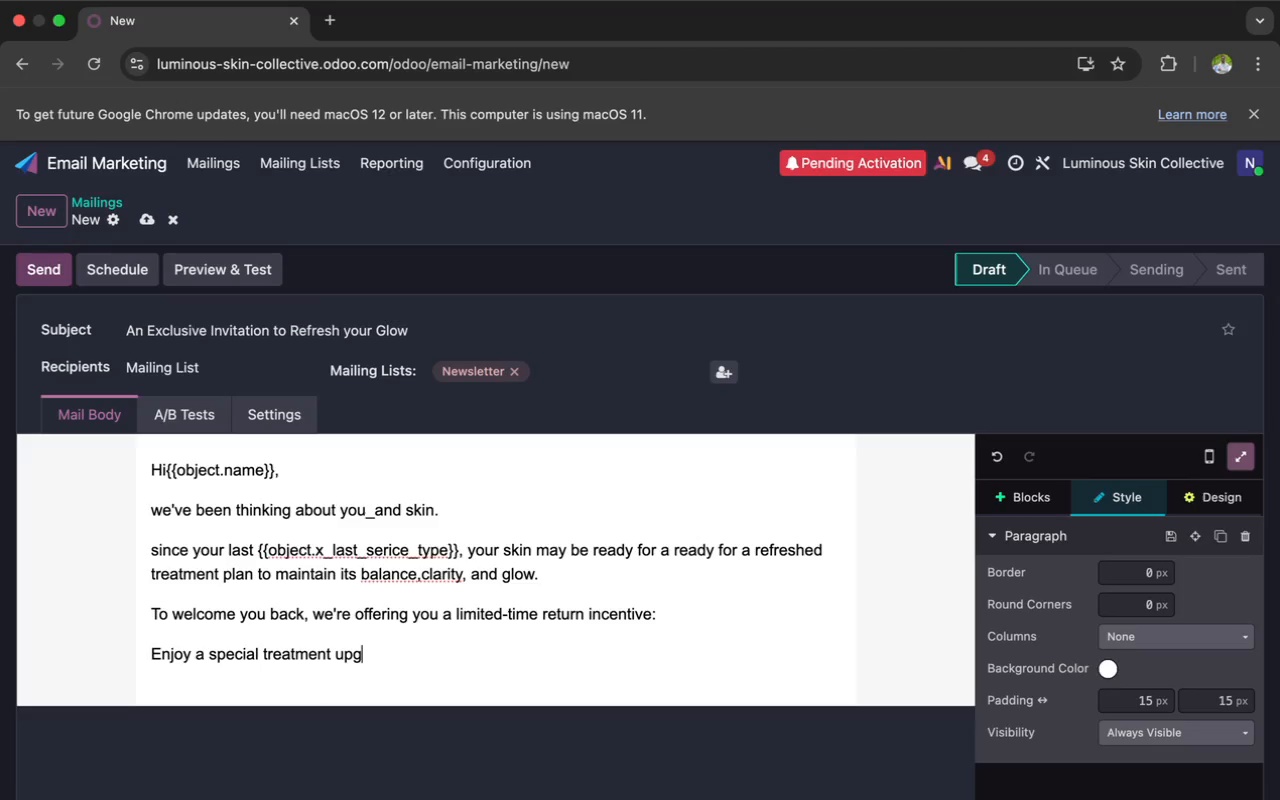 
type(ra)
 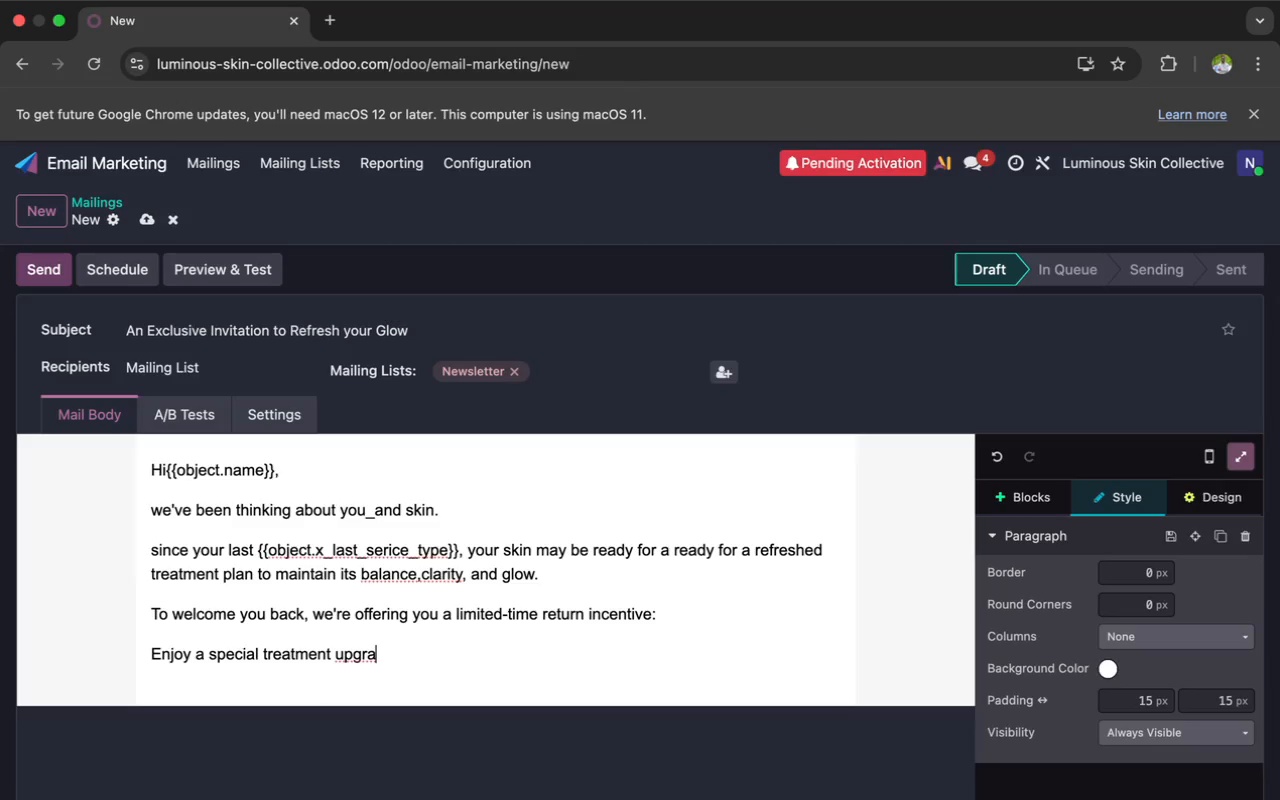 
wait(6.07)
 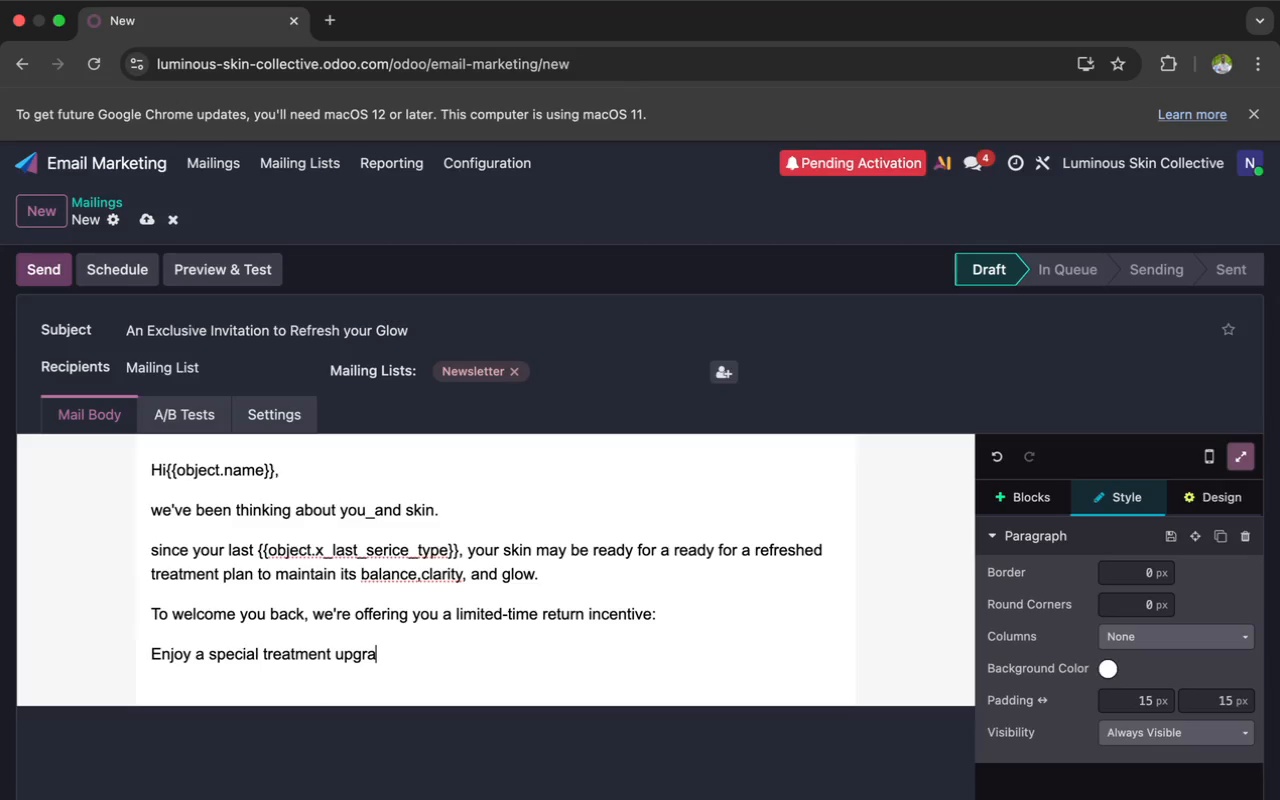 
type(de)
 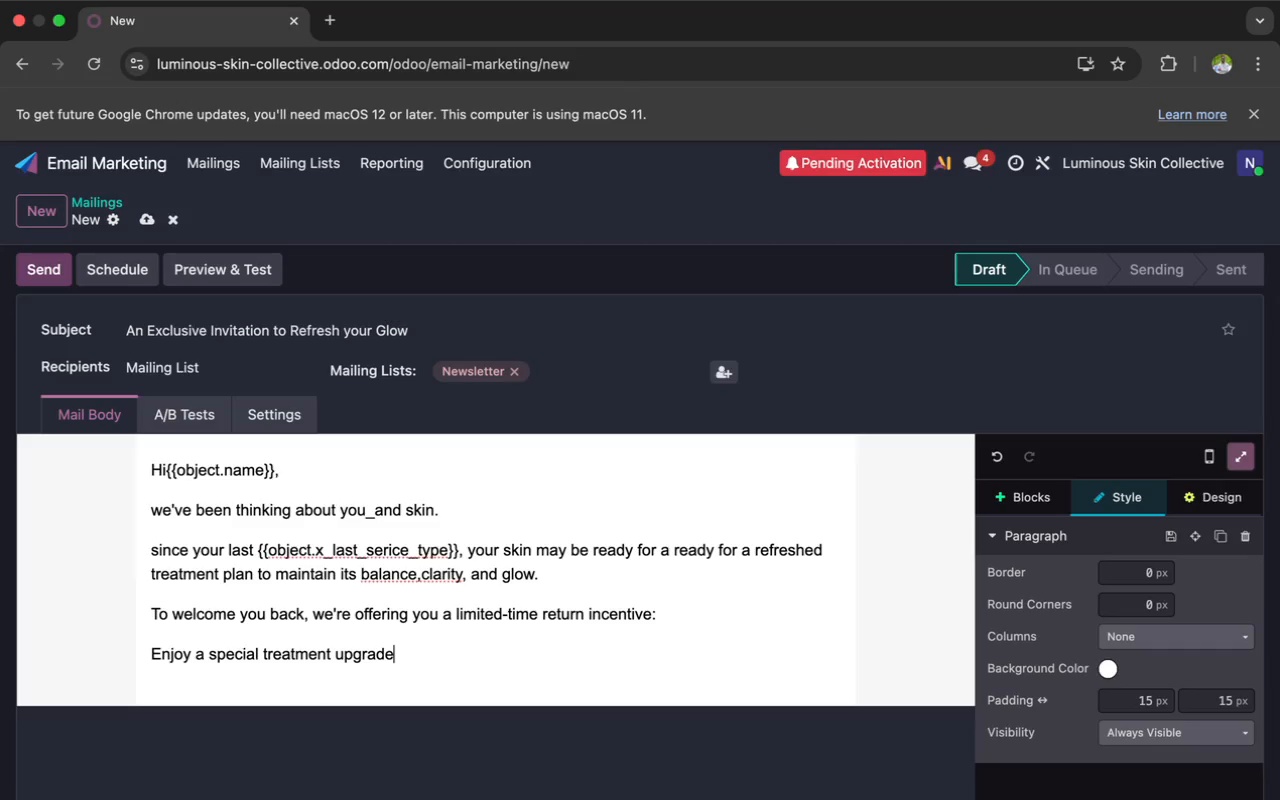 
wait(8.53)
 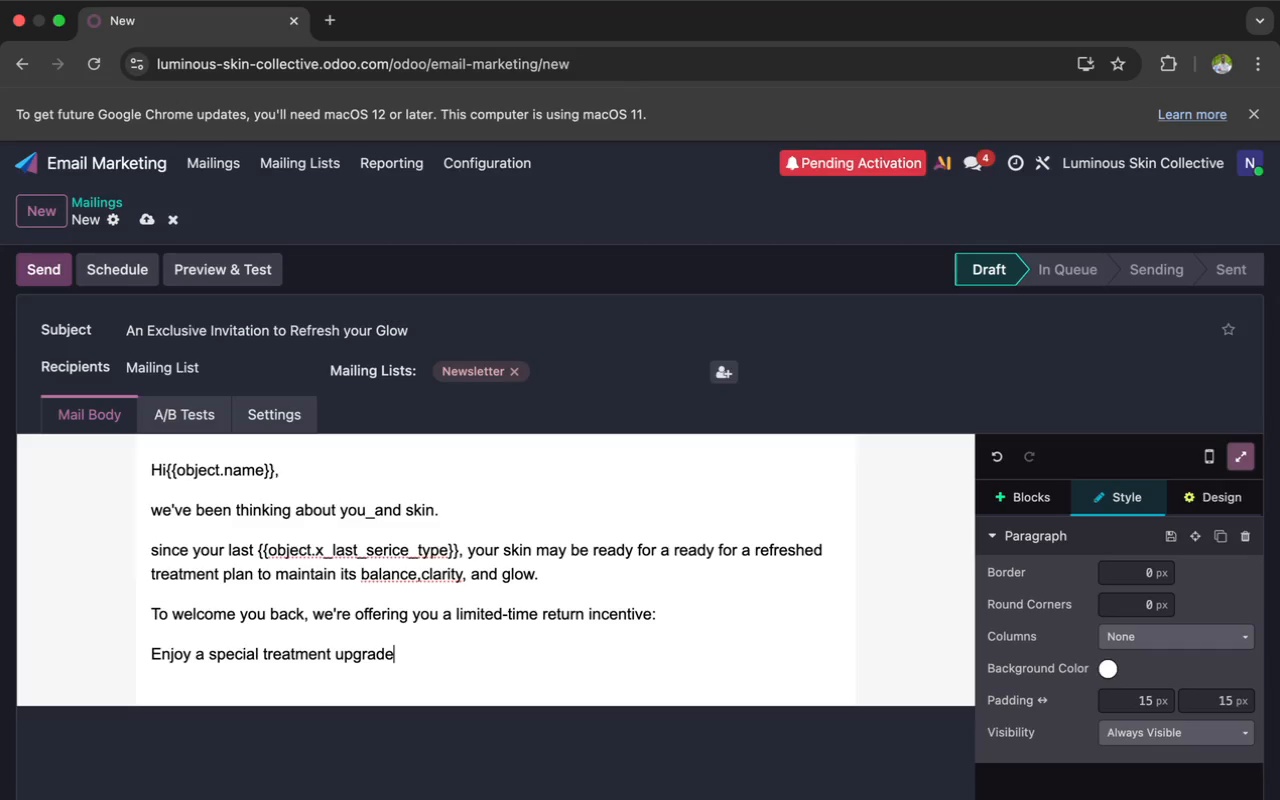 
type( or  )
 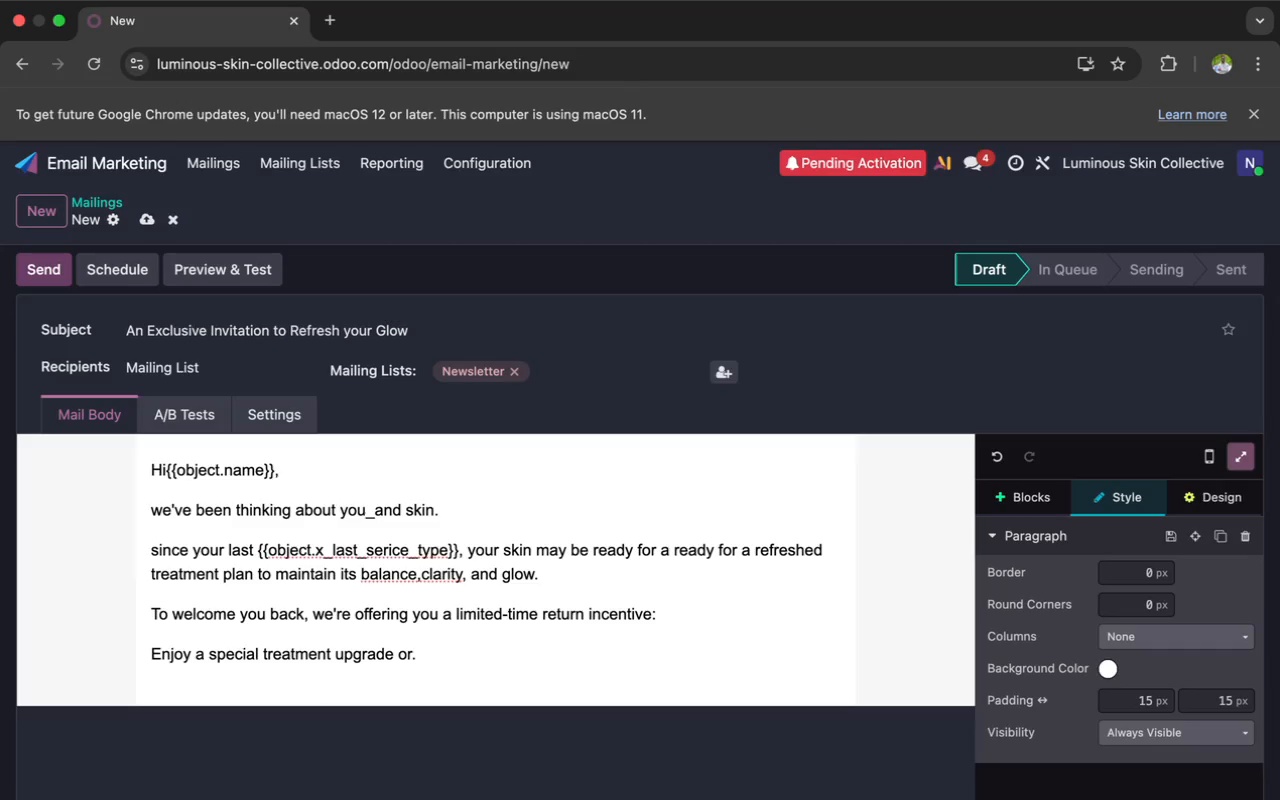 
type(ex)
 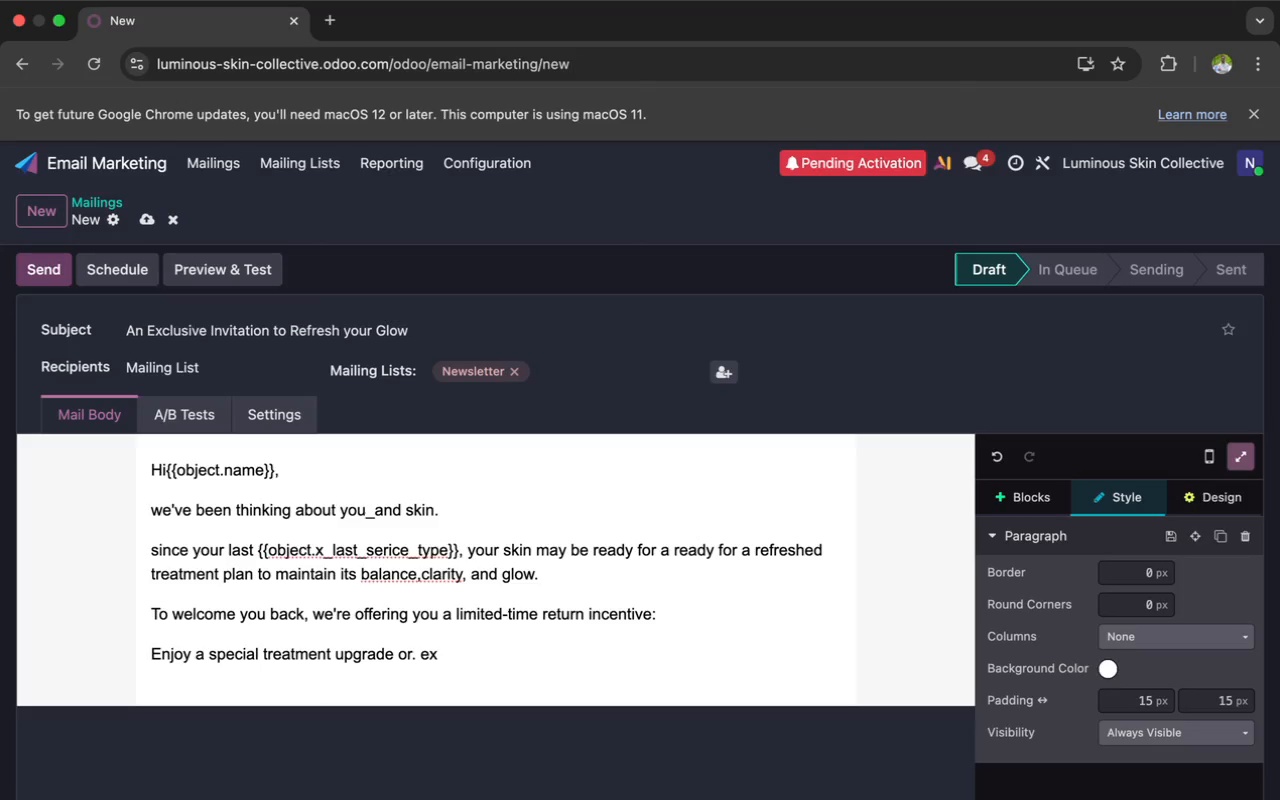 
key(Backspace)
 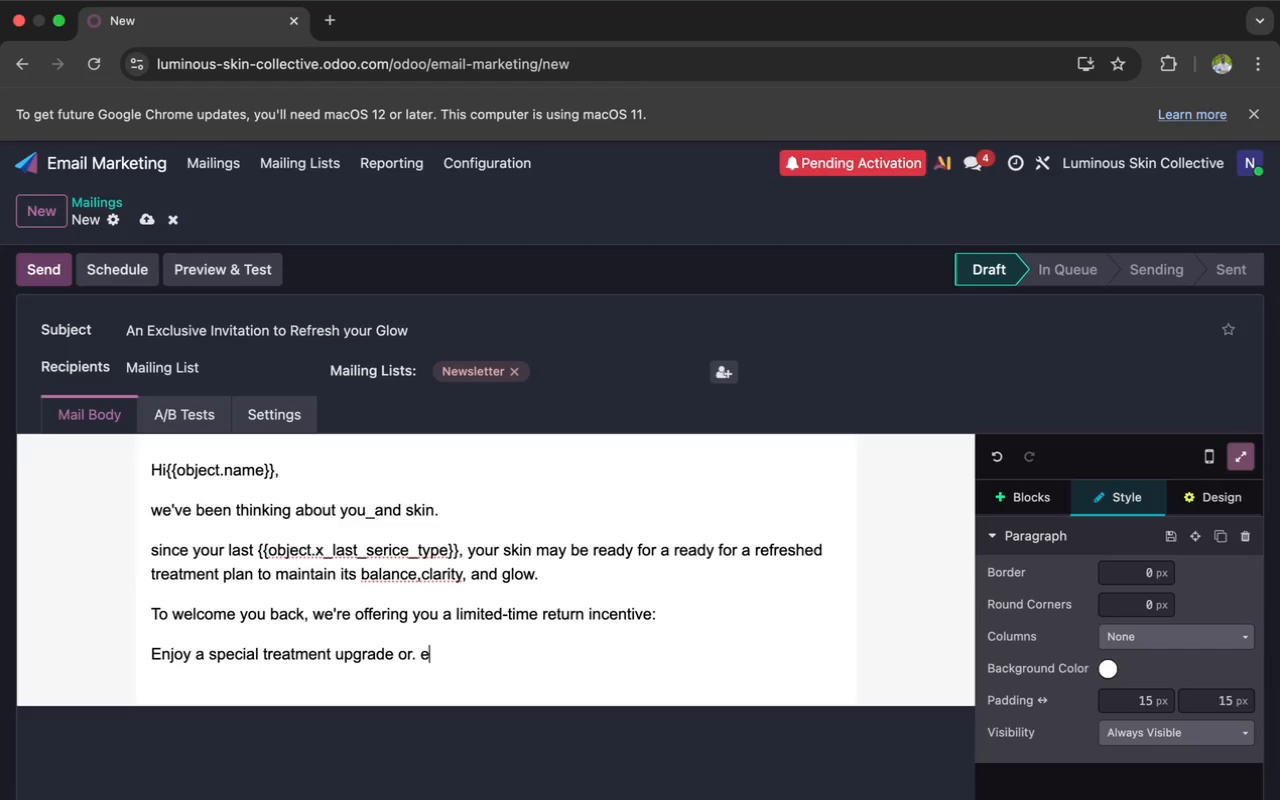 
key(Backspace)
 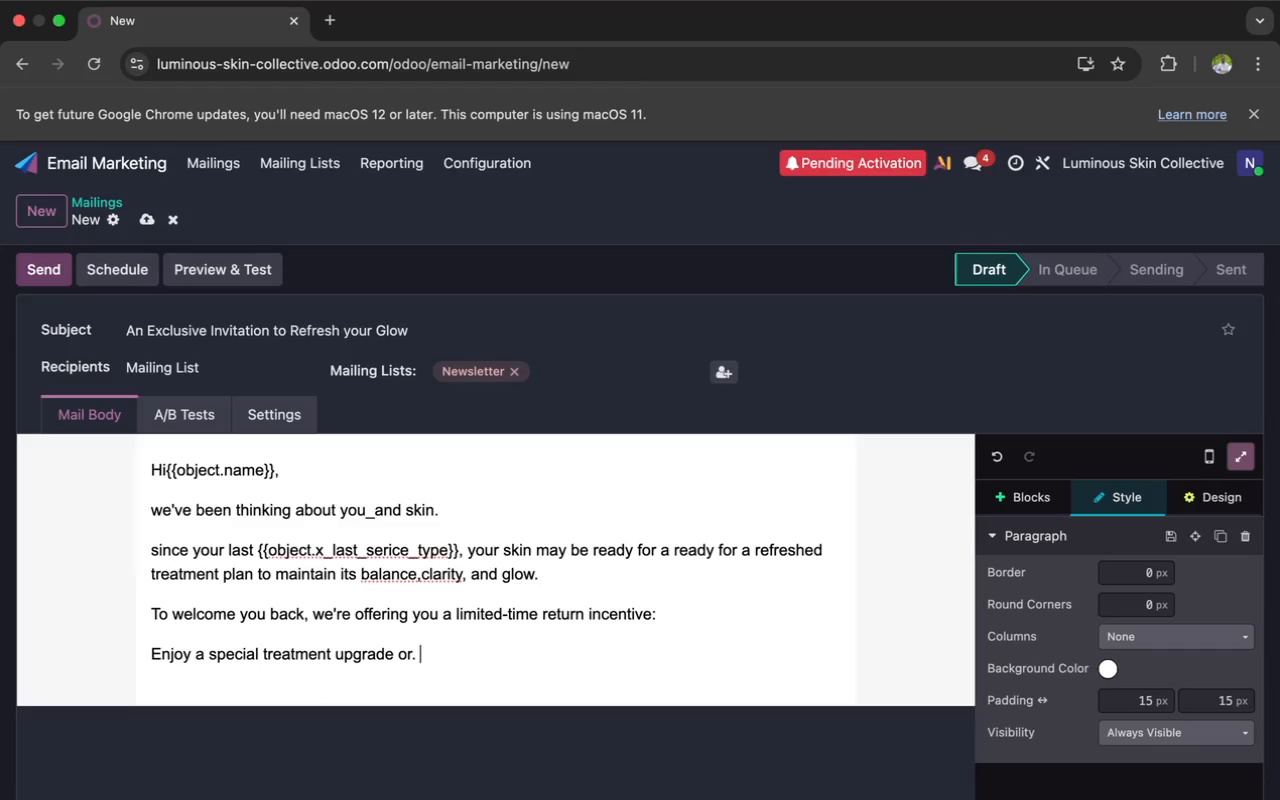 
key(Backspace)
 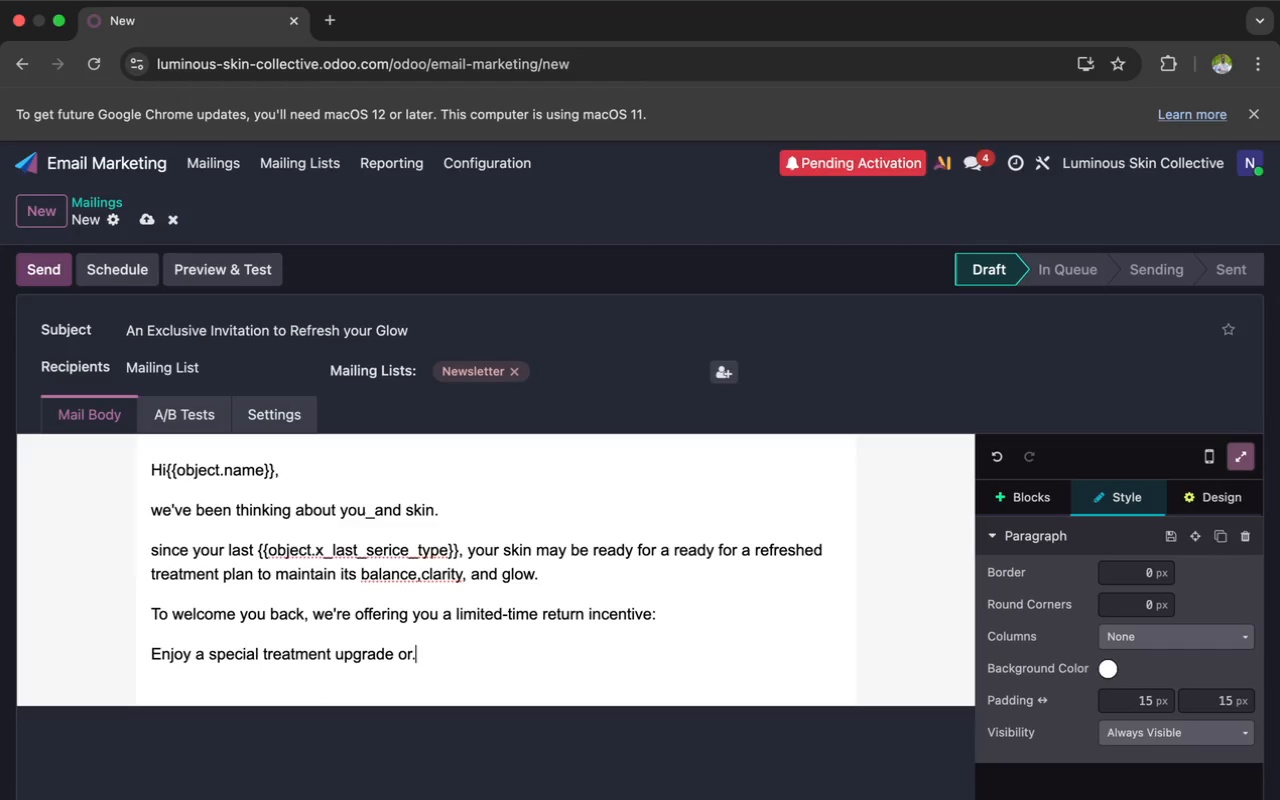 
key(Backspace)
 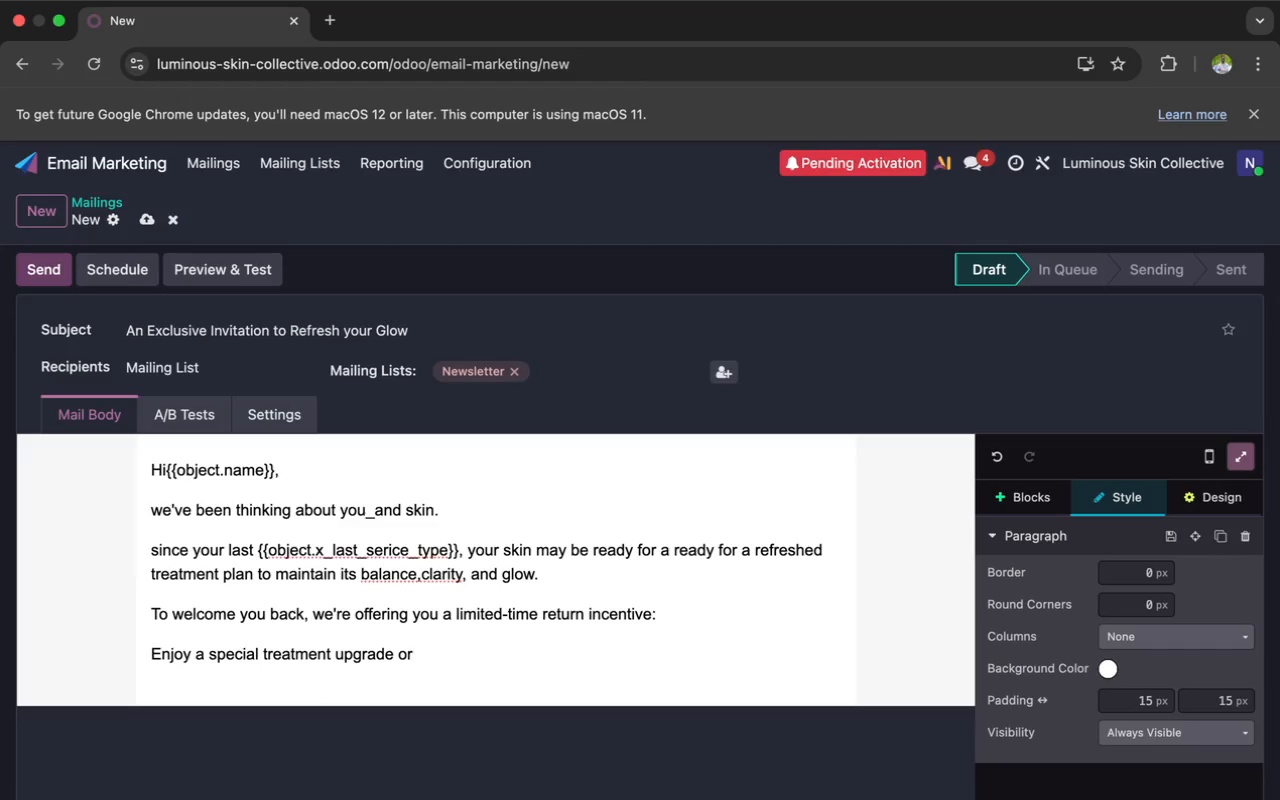 
key(Space)
 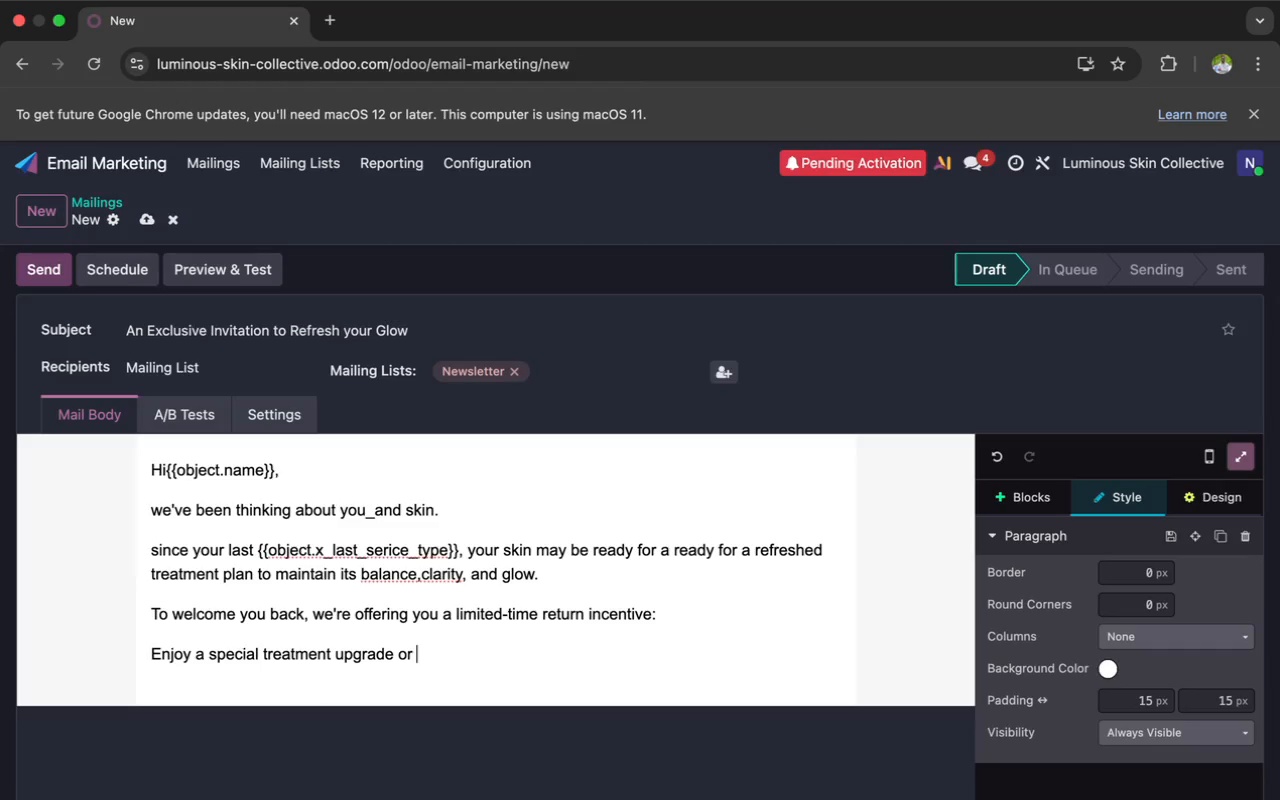 
wait(15.44)
 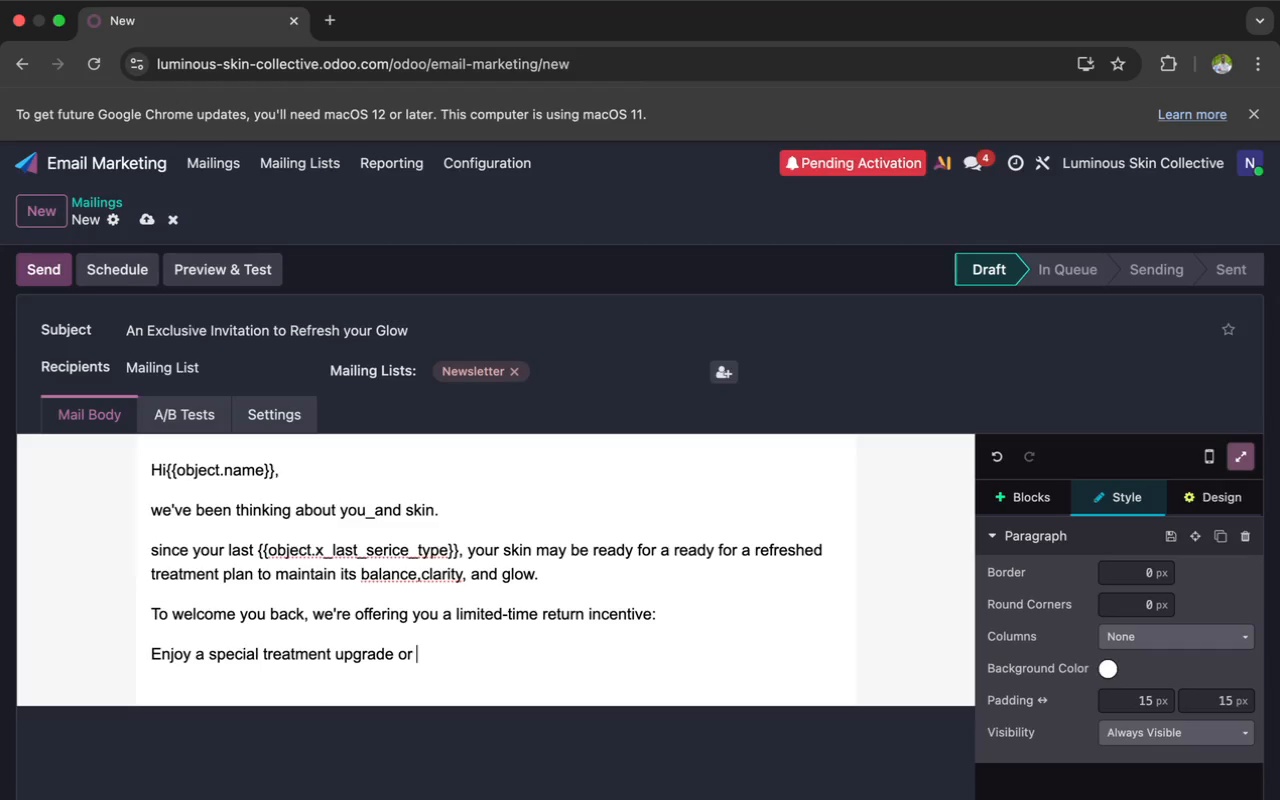 
type(ex)
 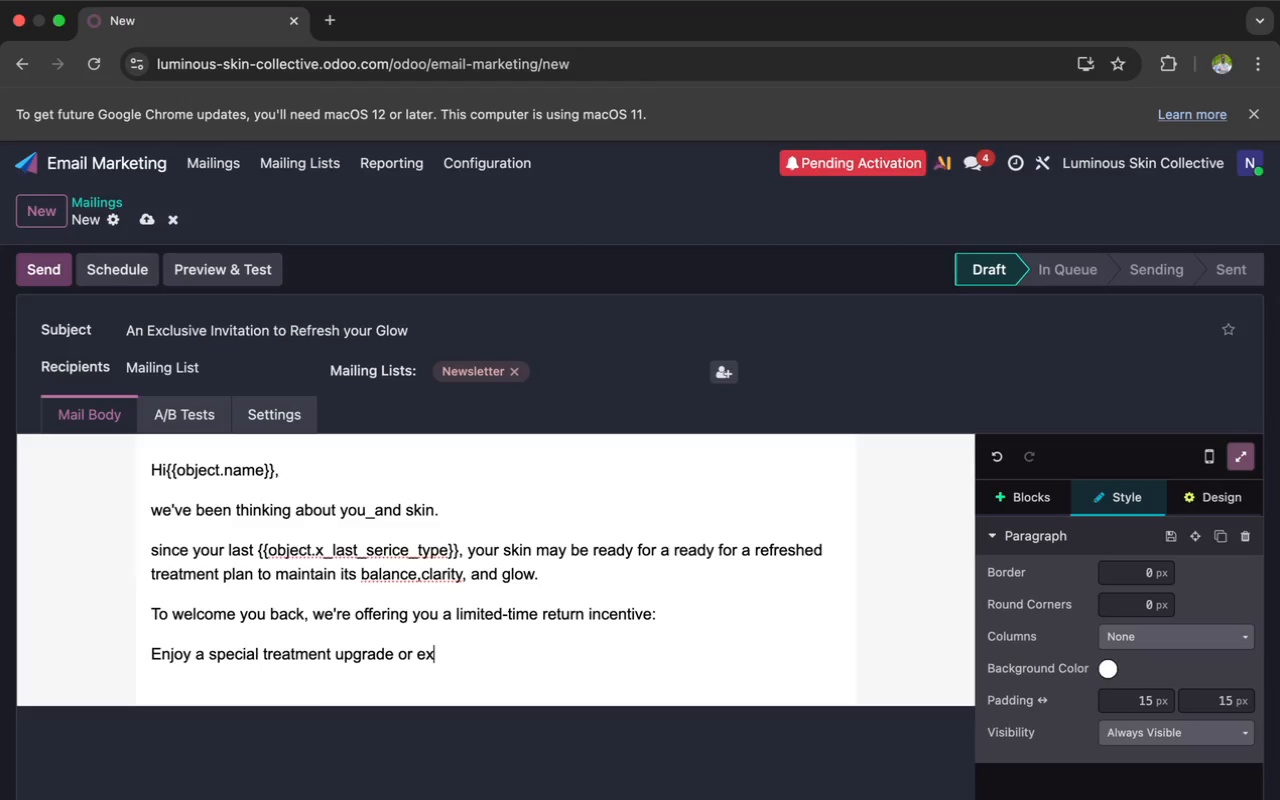 
type(cu)
key(Backspace)
type(lu)
 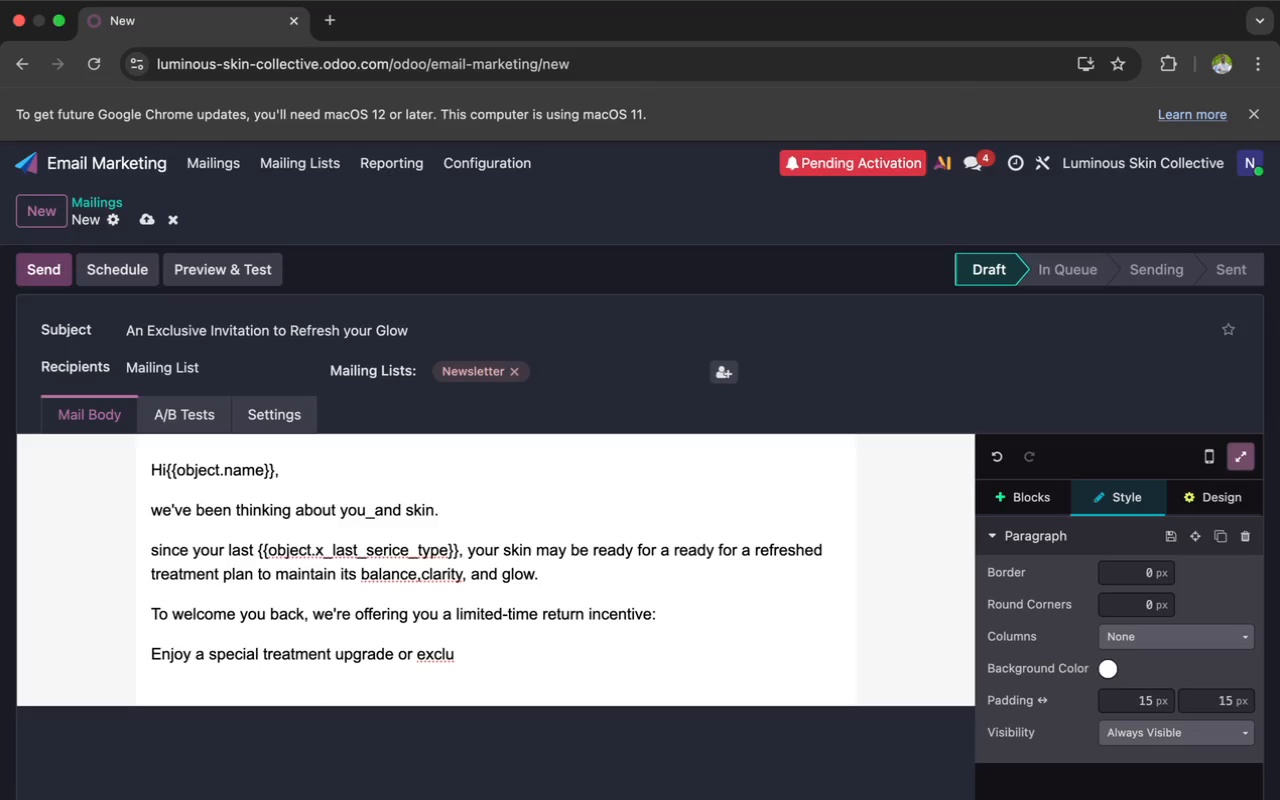 
type(sive saving )
key(Backspace)
key(Backspace)
type(gs on )
 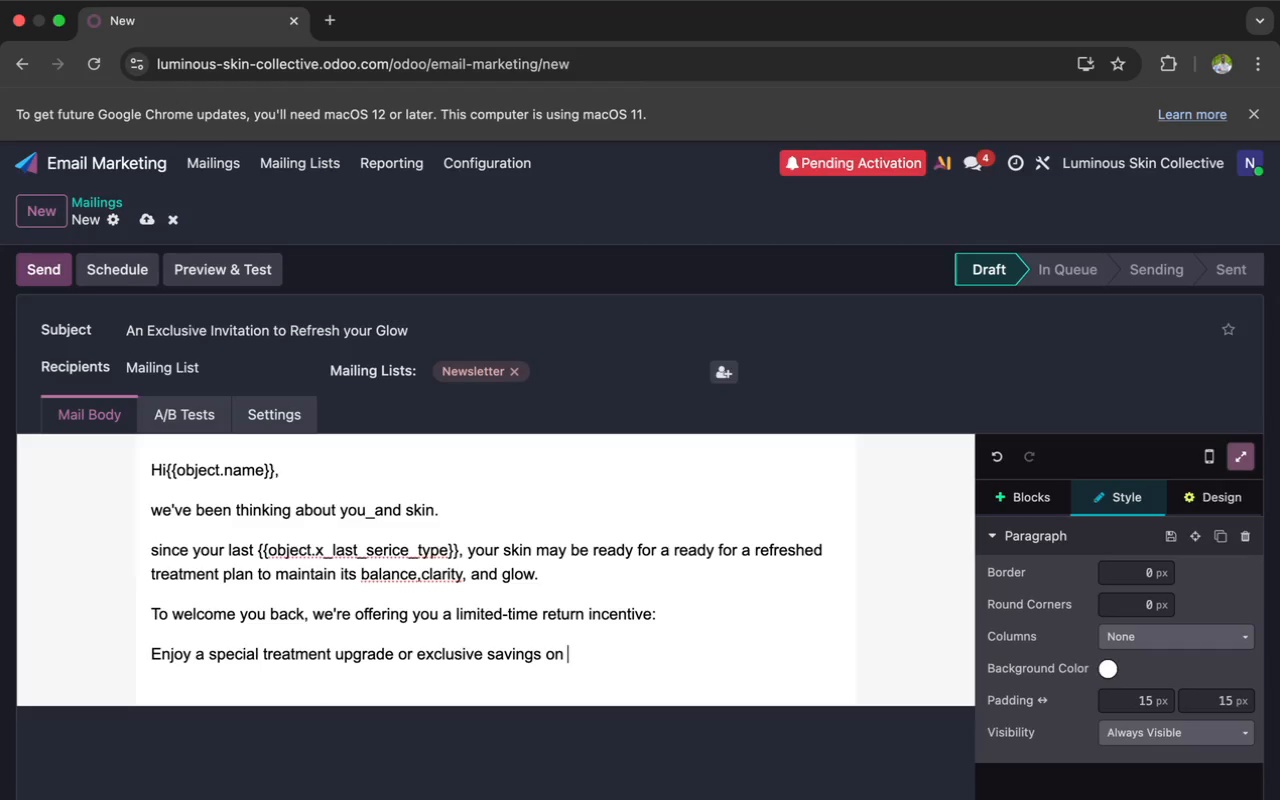 
type(your next)
 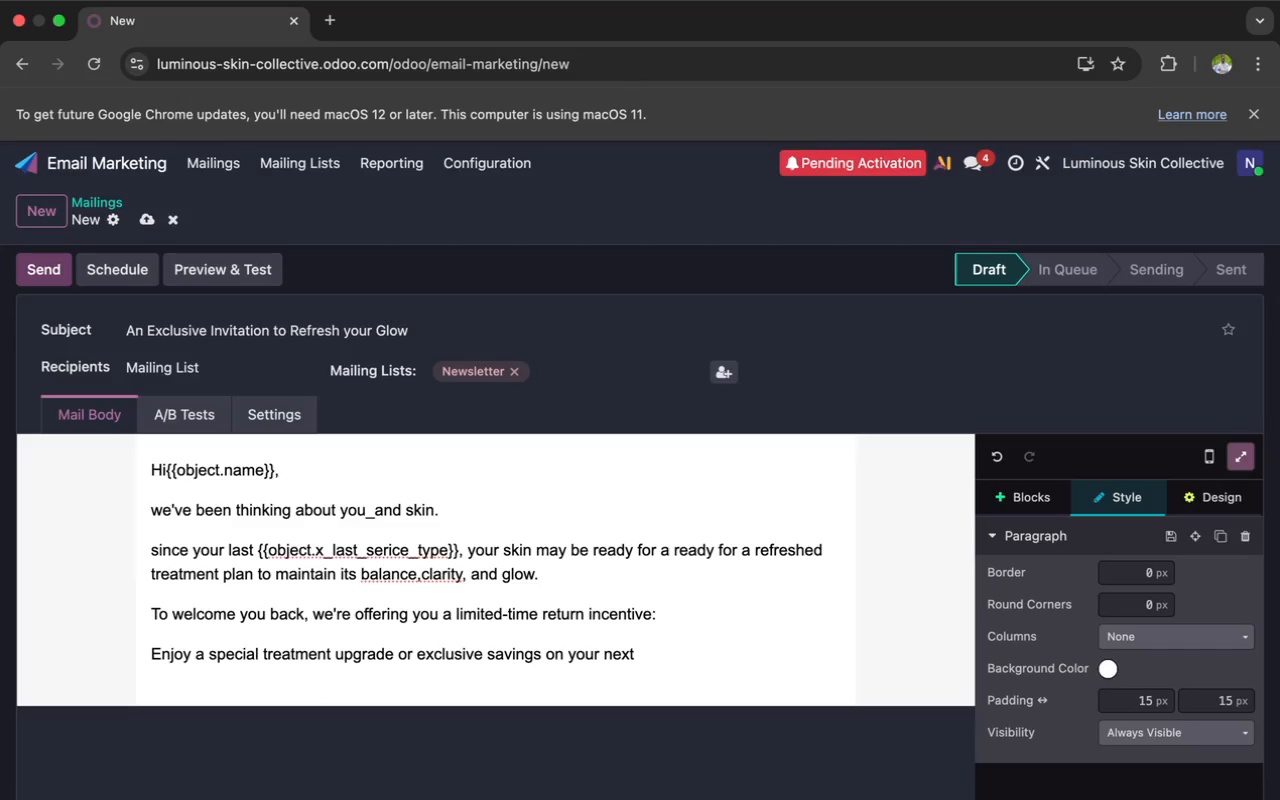 
type( visi)
 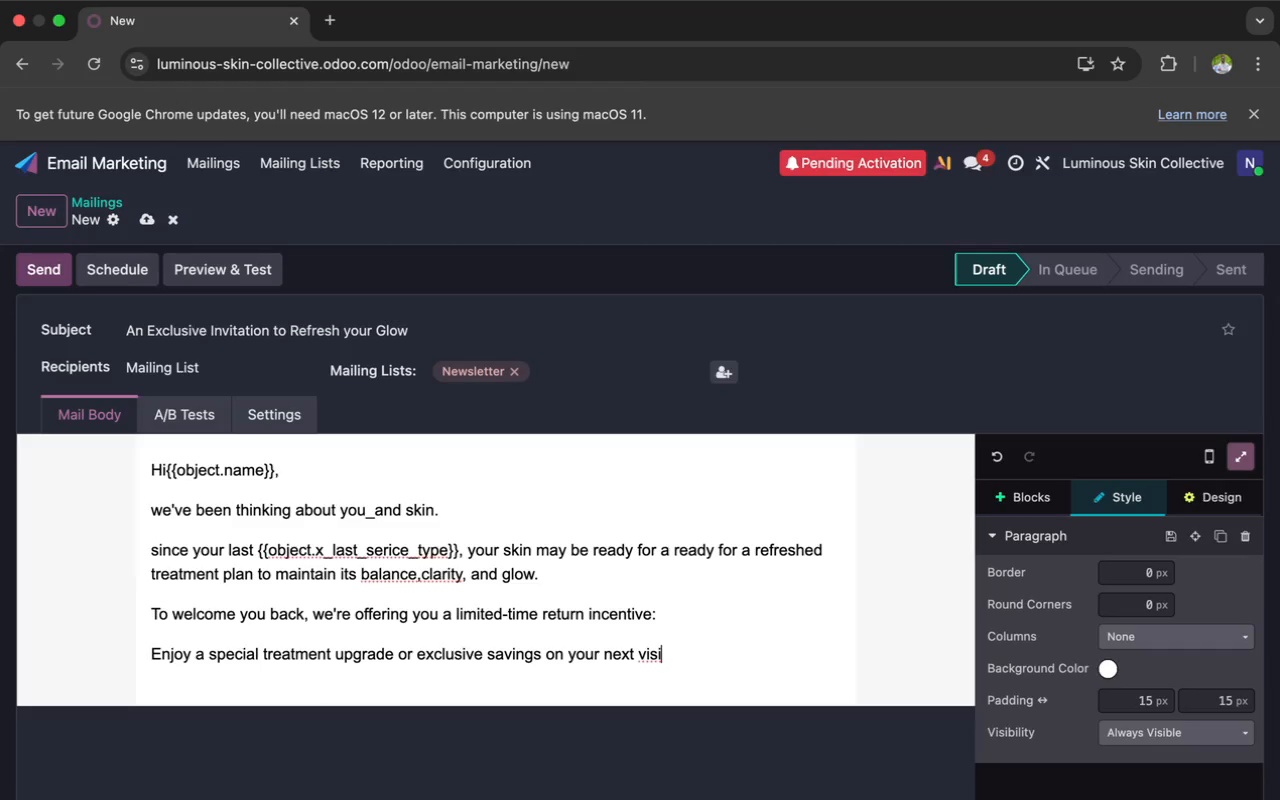 
key(T)
 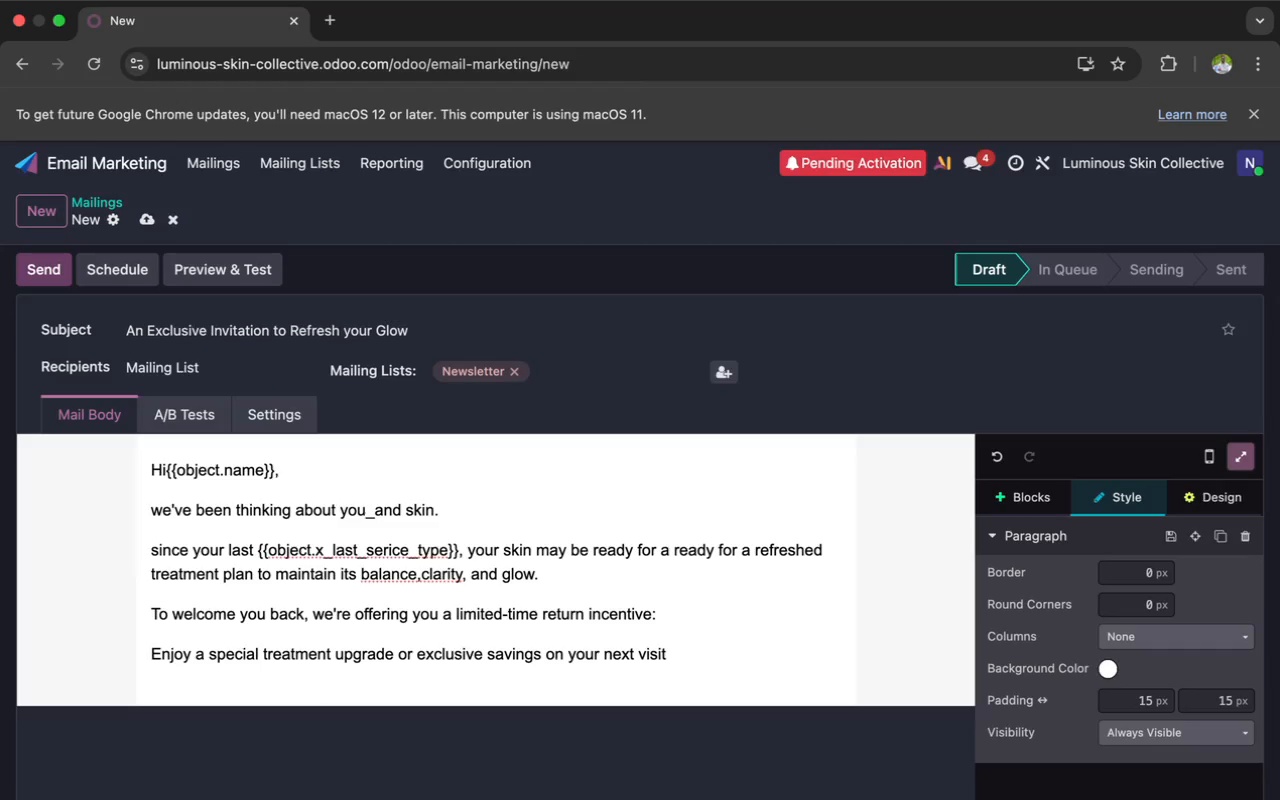 
key(Period)
 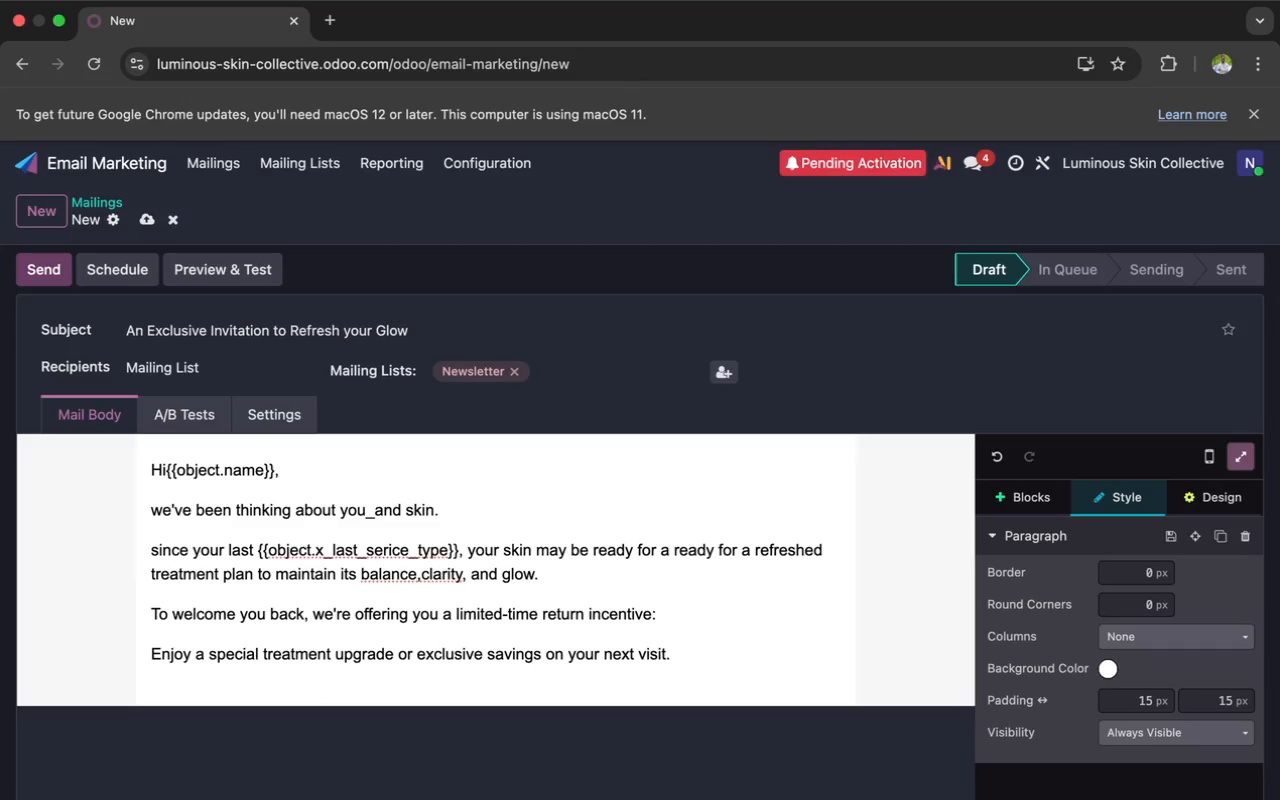 
key(Enter)
 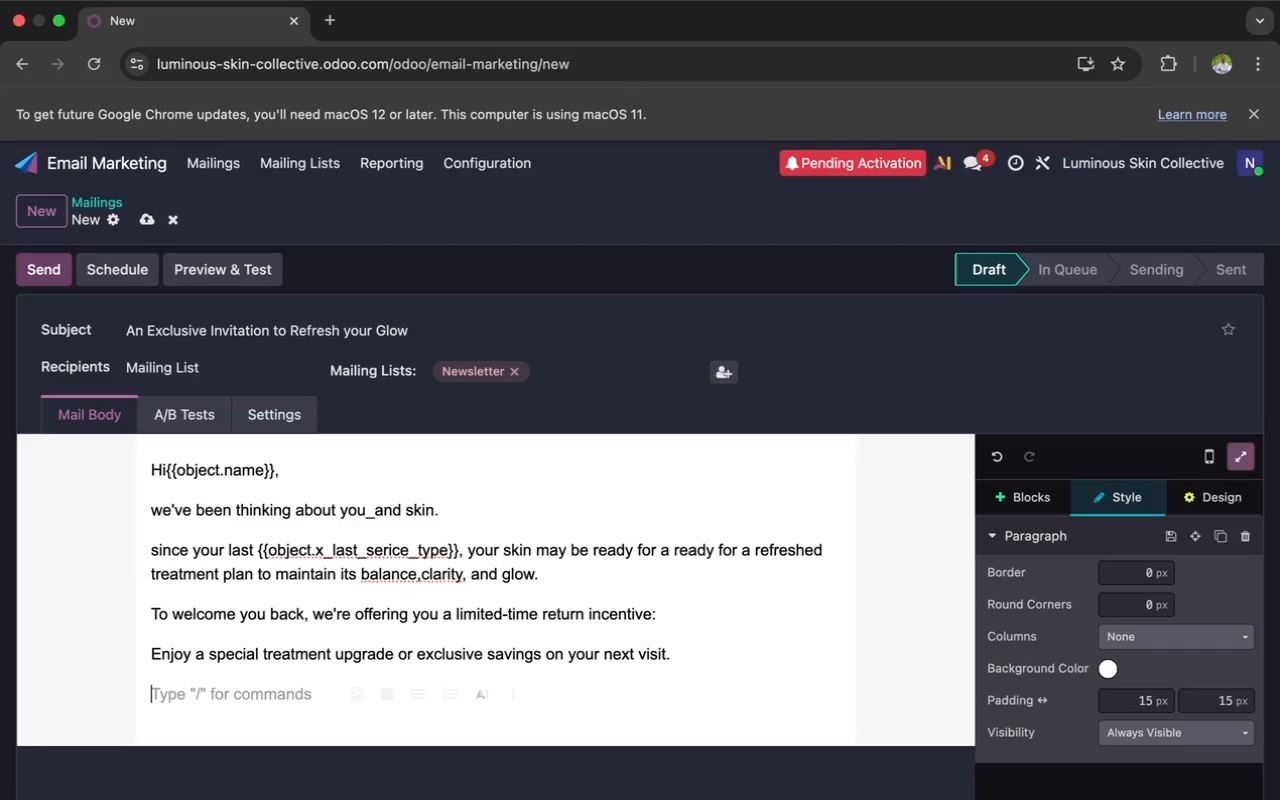 
wait(5.56)
 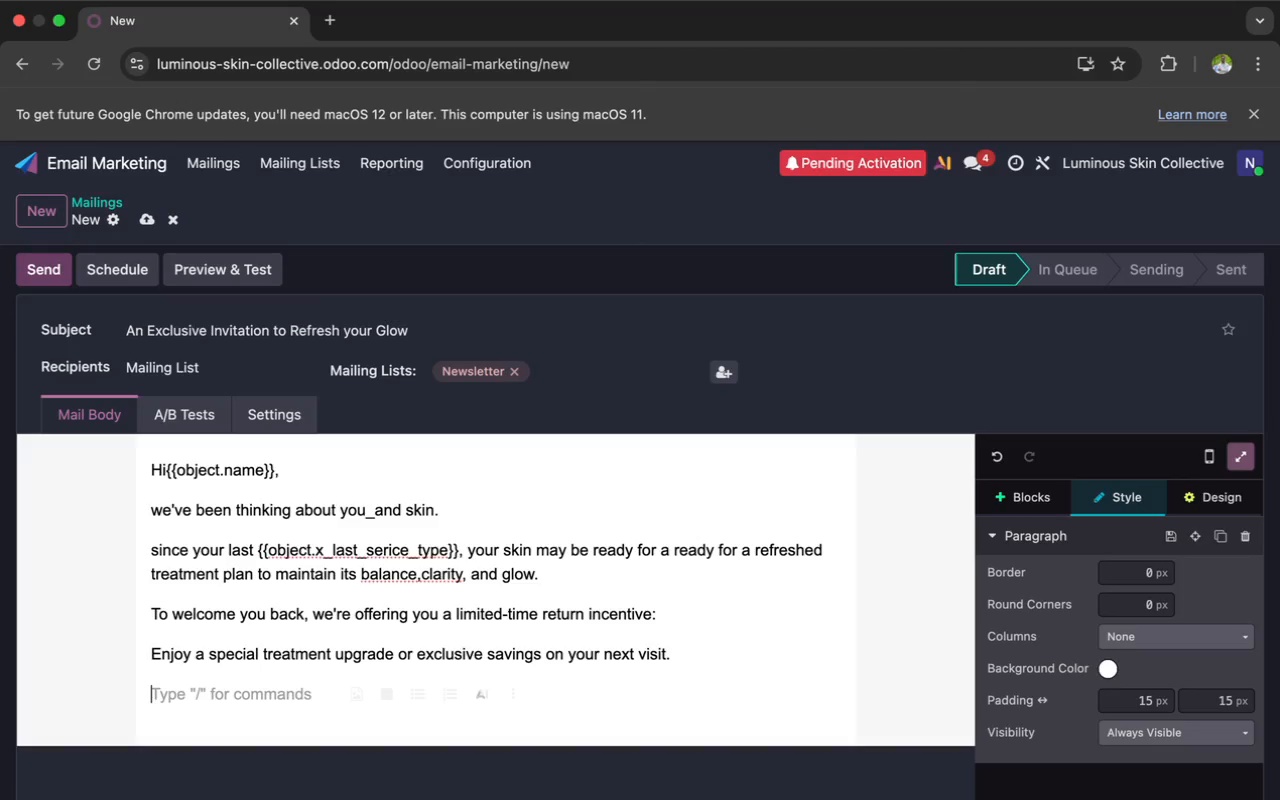 
key(CapsLock)
 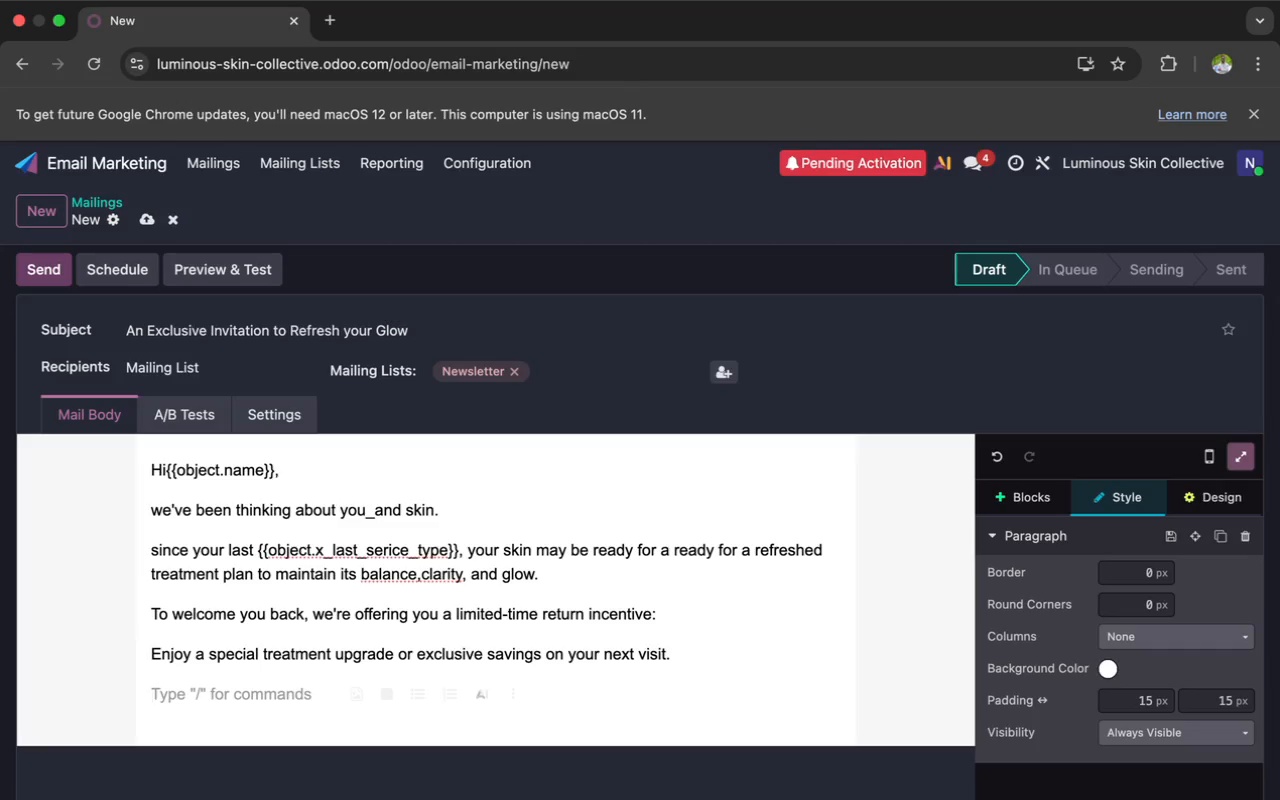 
wait(5.43)
 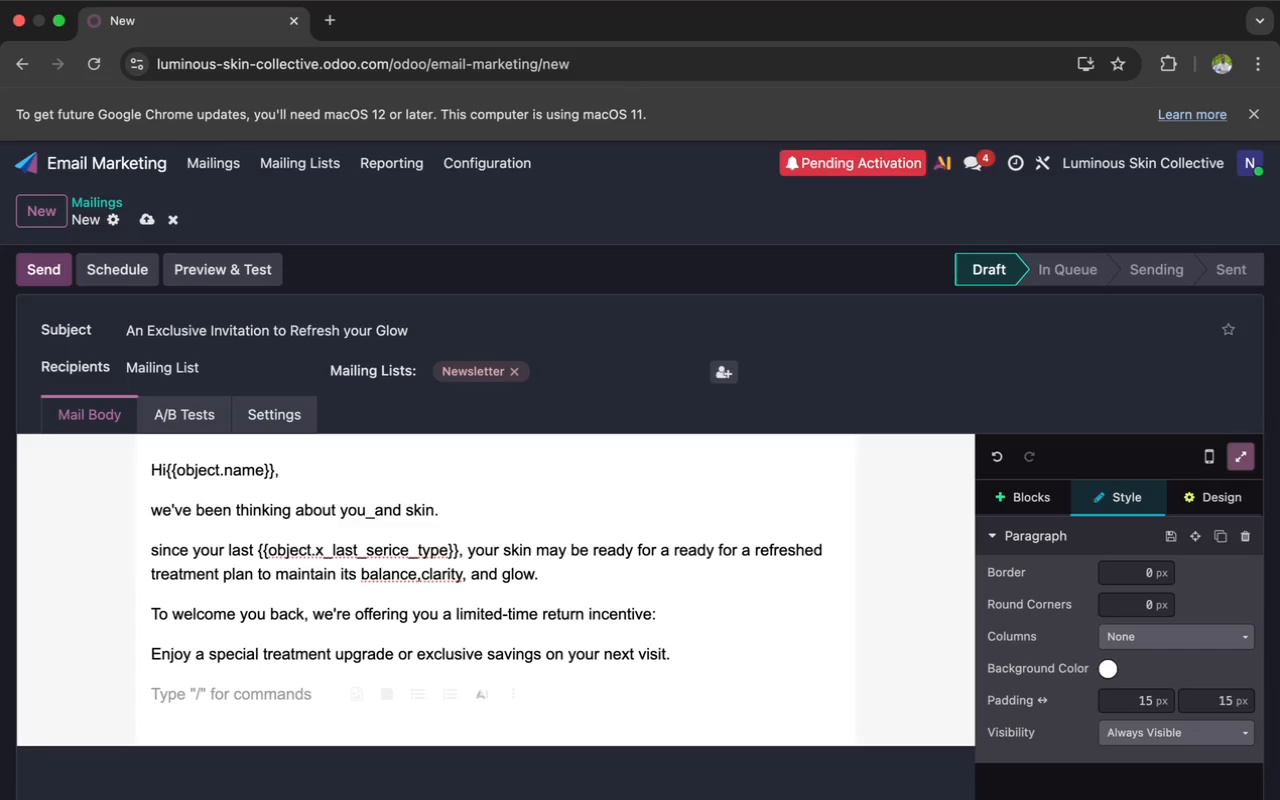 
type(This)
 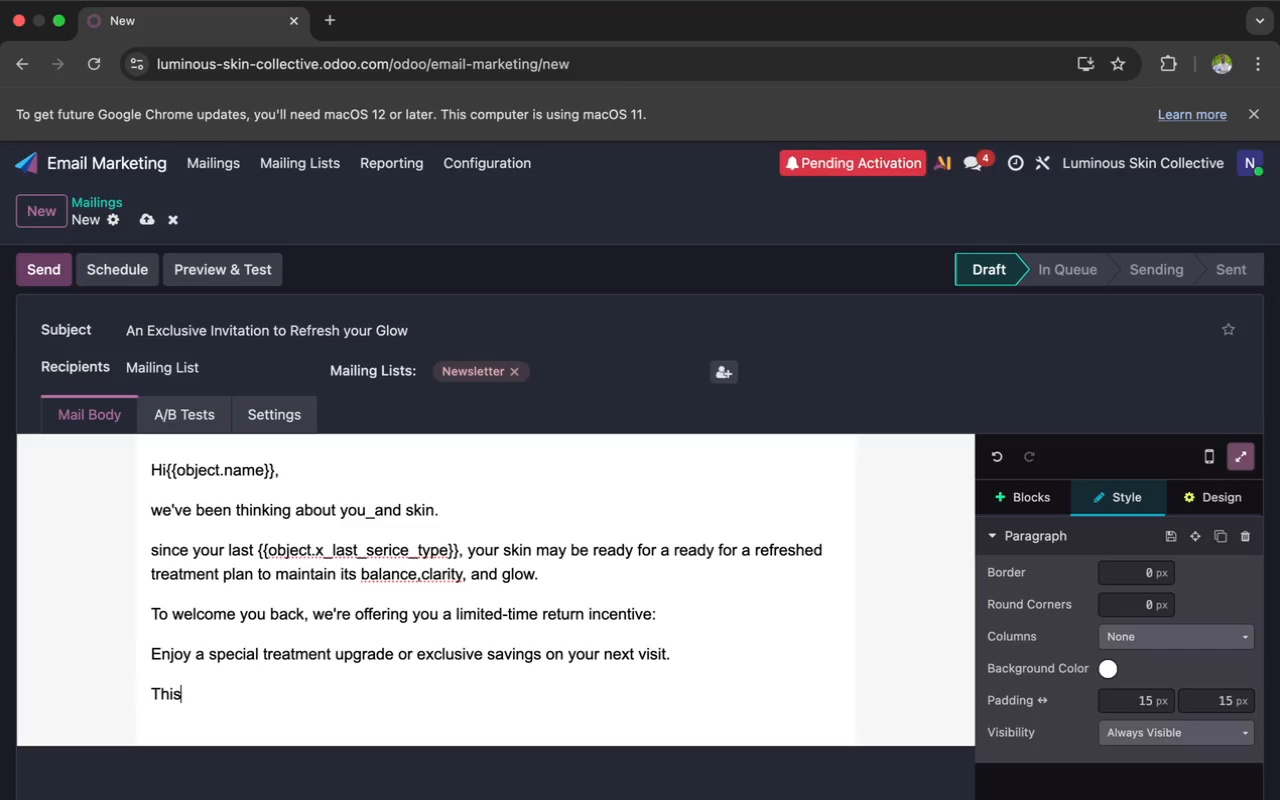 
wait(5.11)
 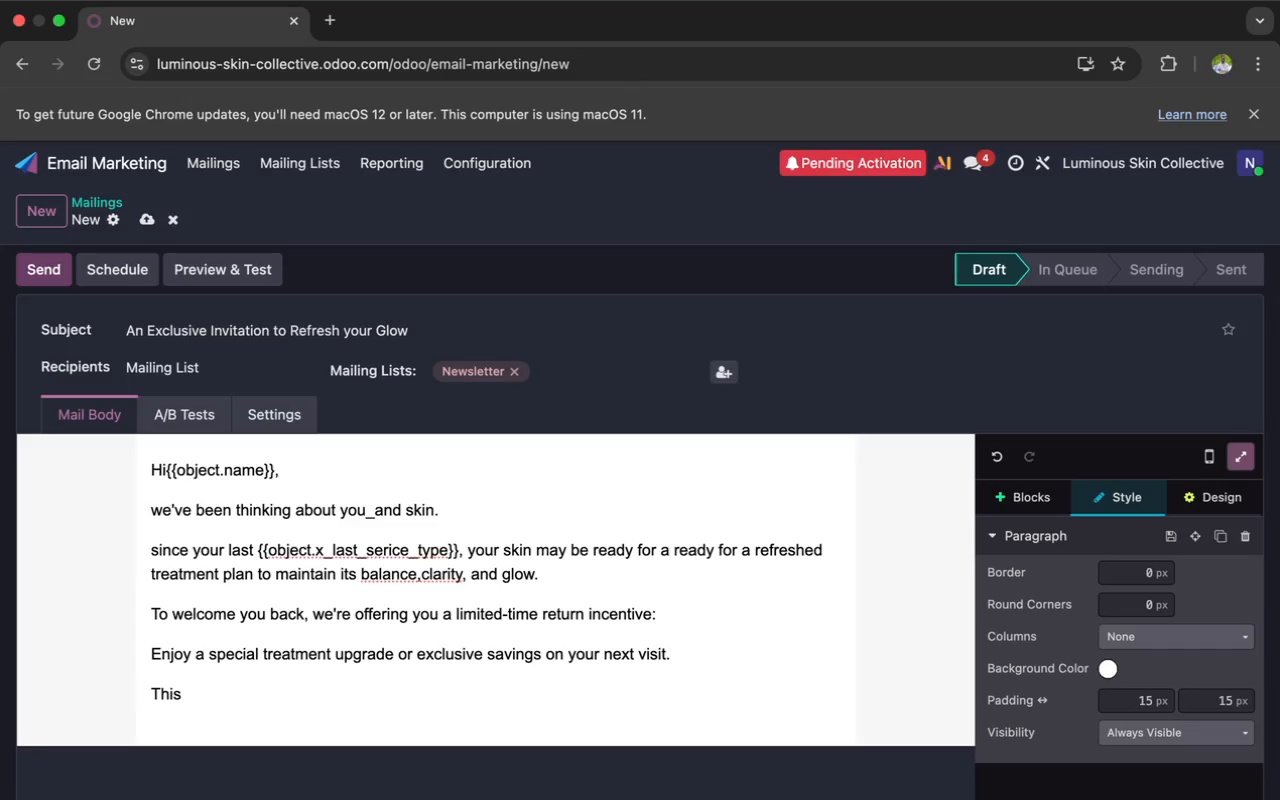 
type( offer is)
 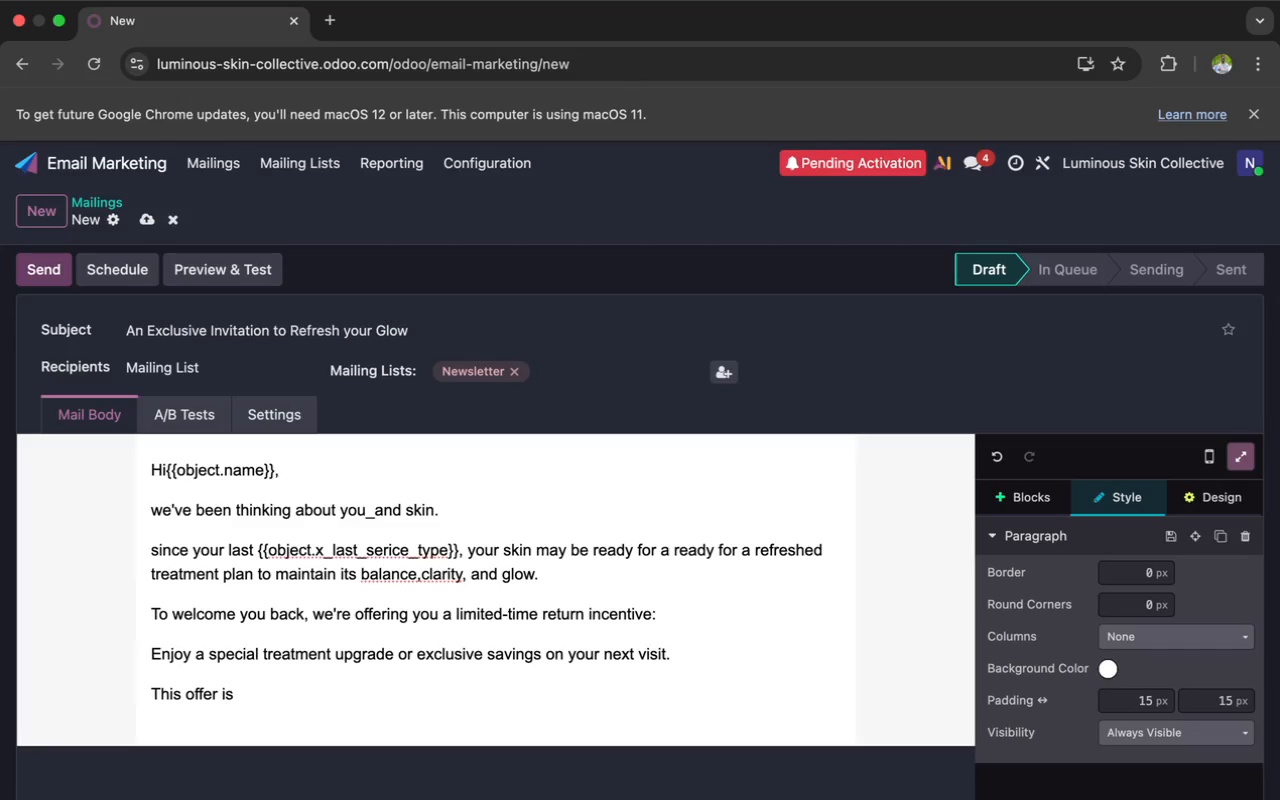 
wait(35.86)
 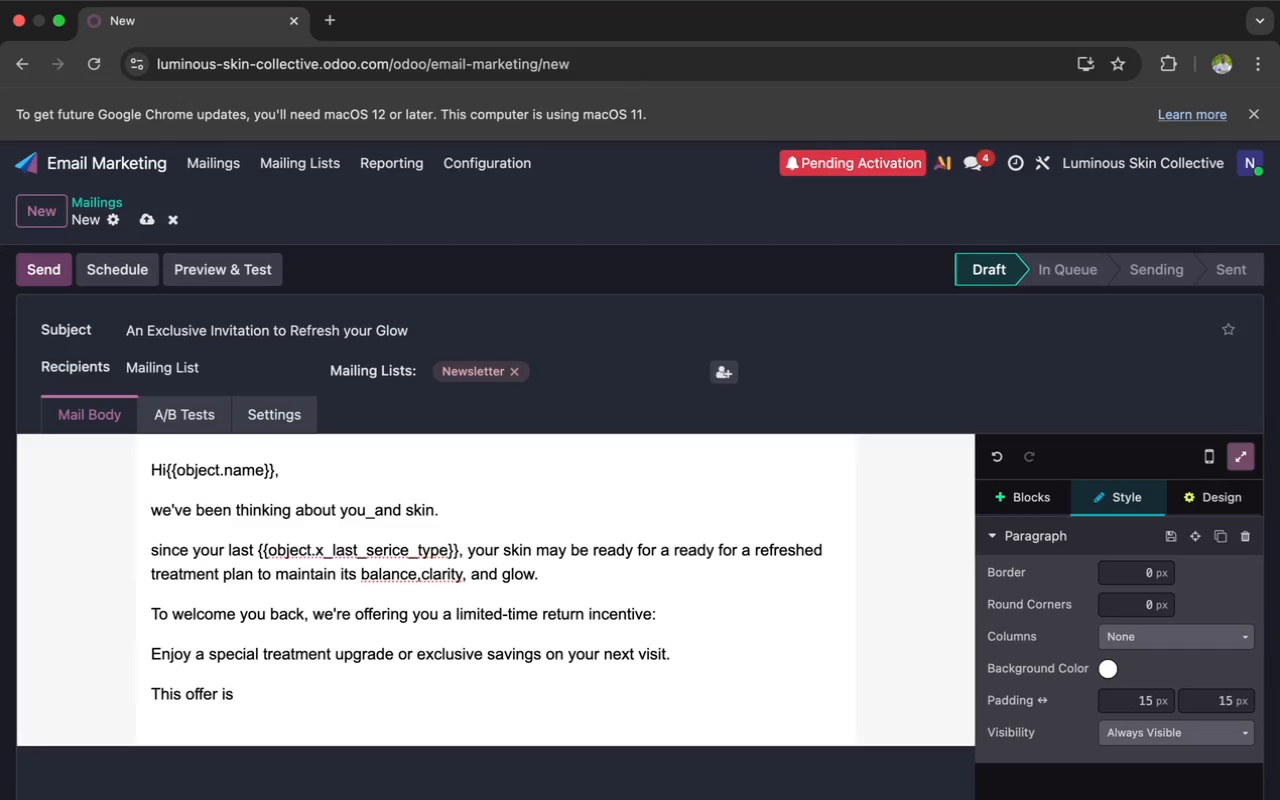 
type( ave)
 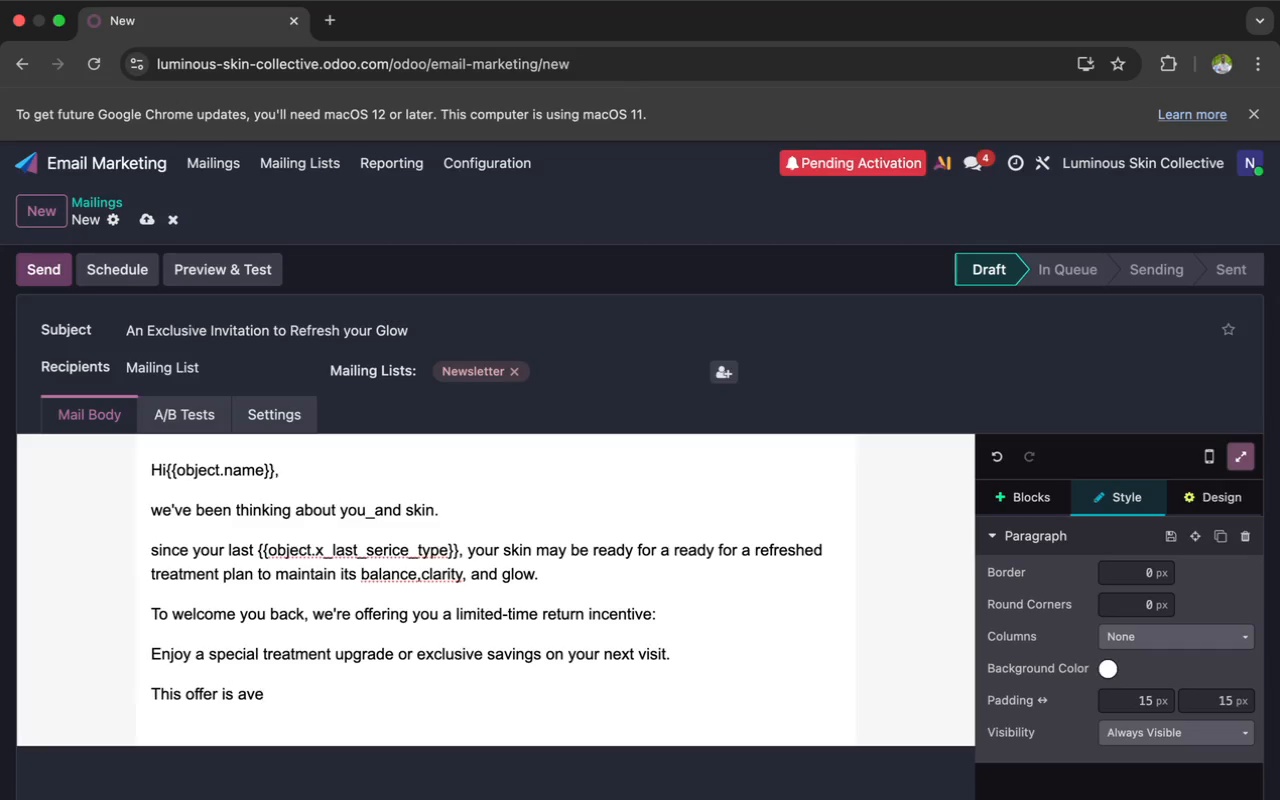 
wait(8.65)
 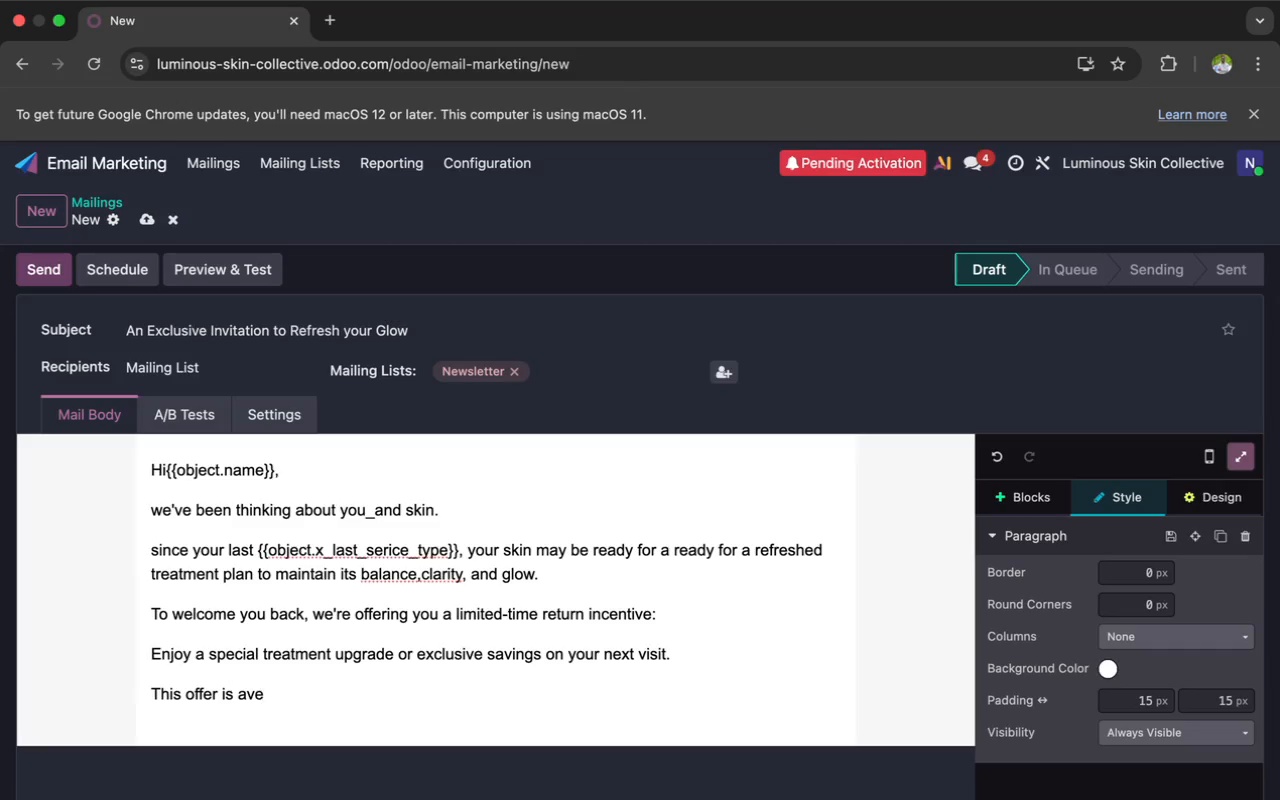 
key(Backspace)
 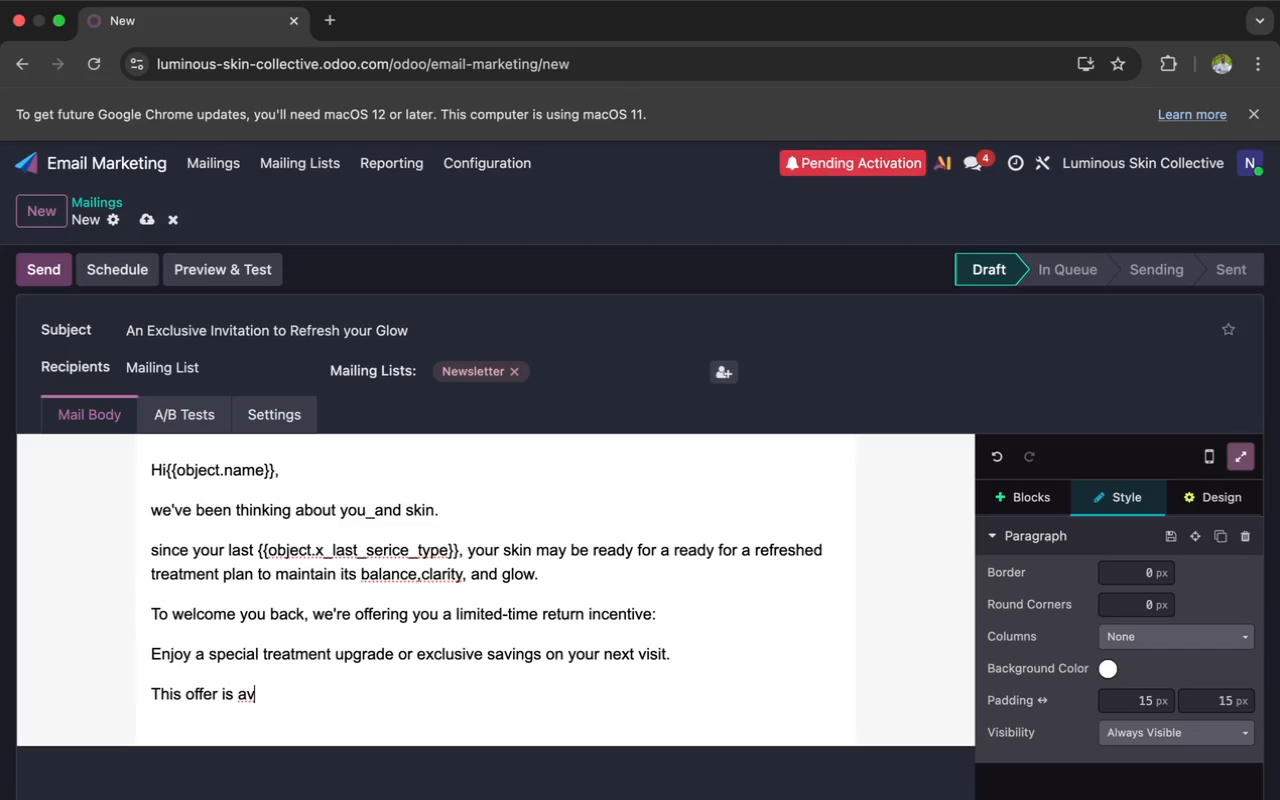 
type(aliabie)
 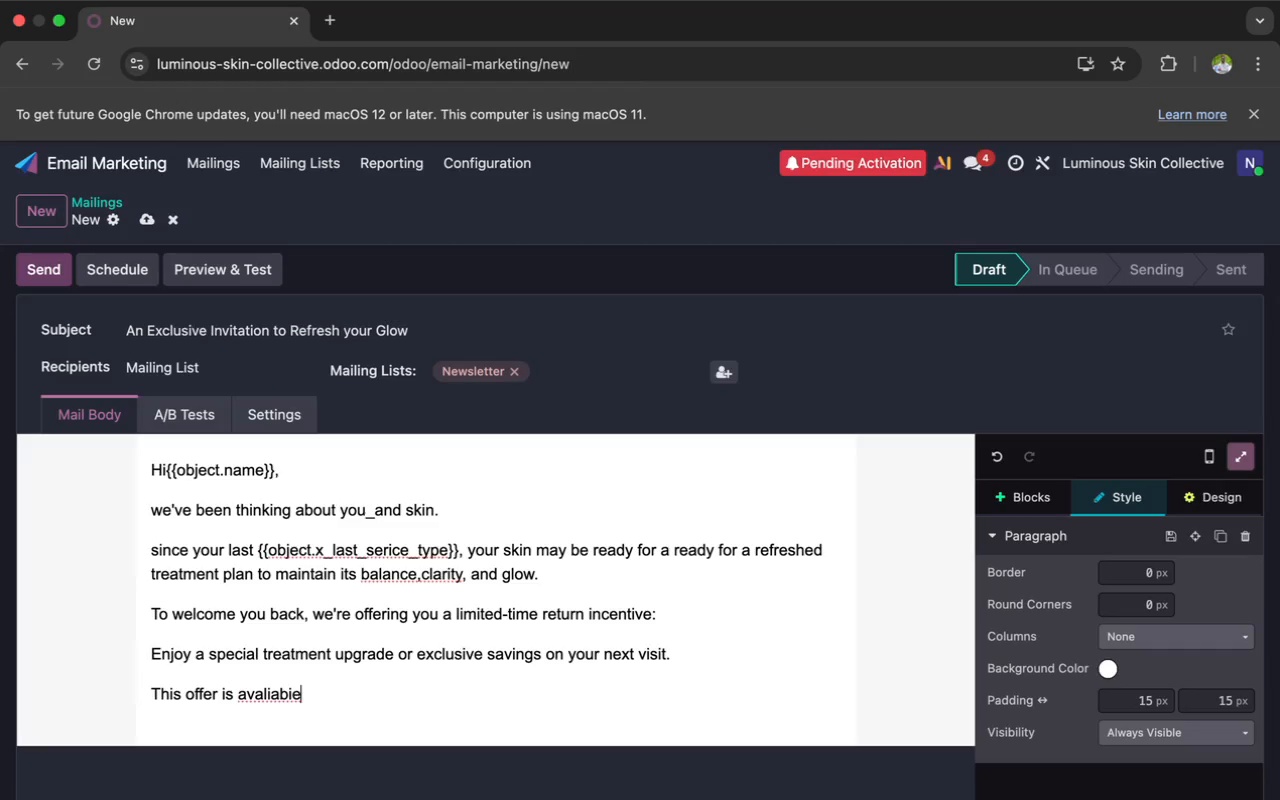 
wait(13.56)
 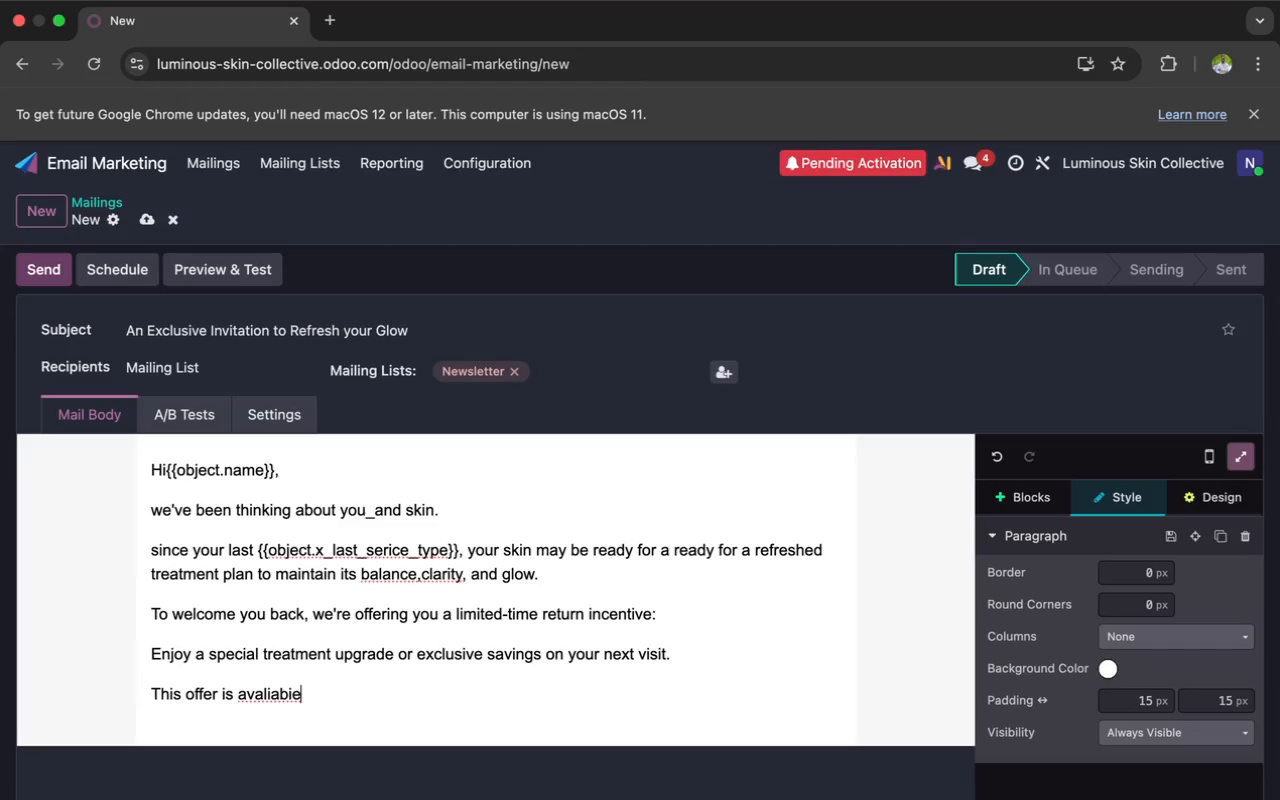 
key(Backspace)
key(Backspace)
type(le)
 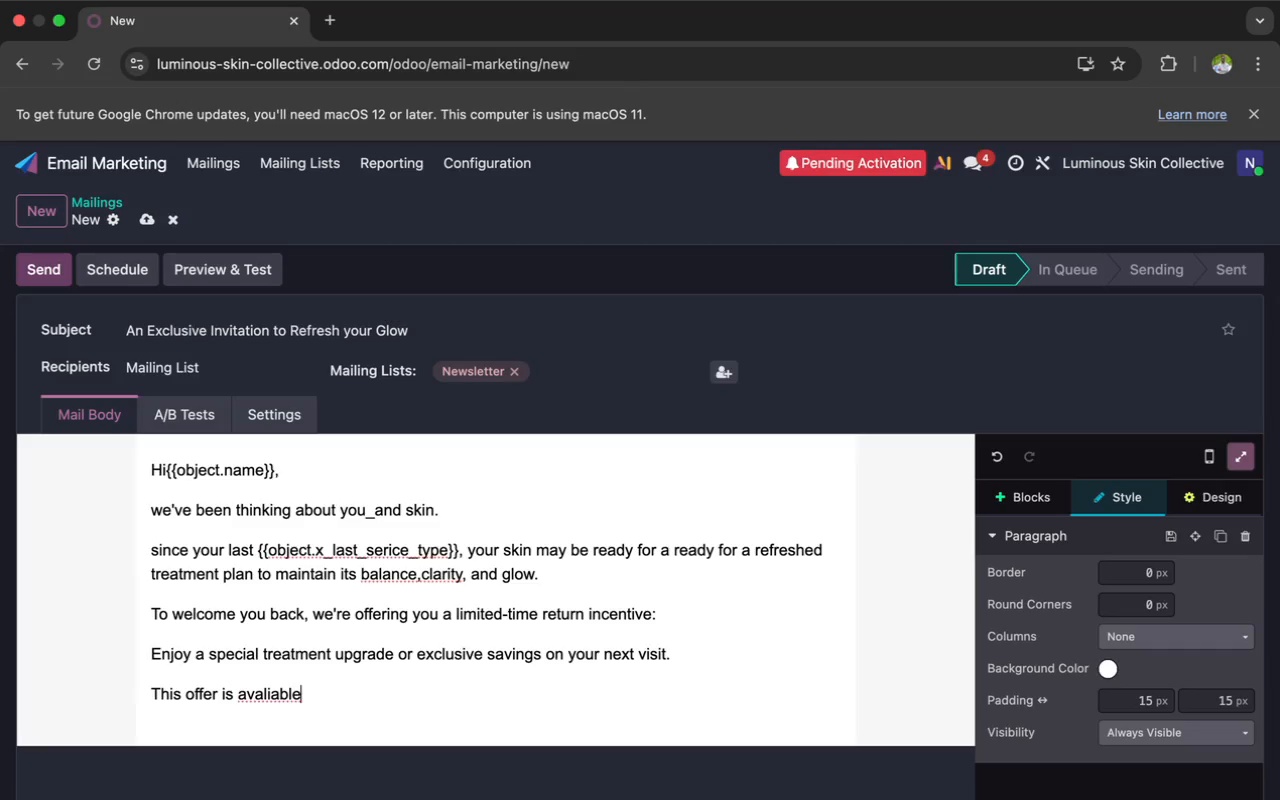 
wait(15.25)
 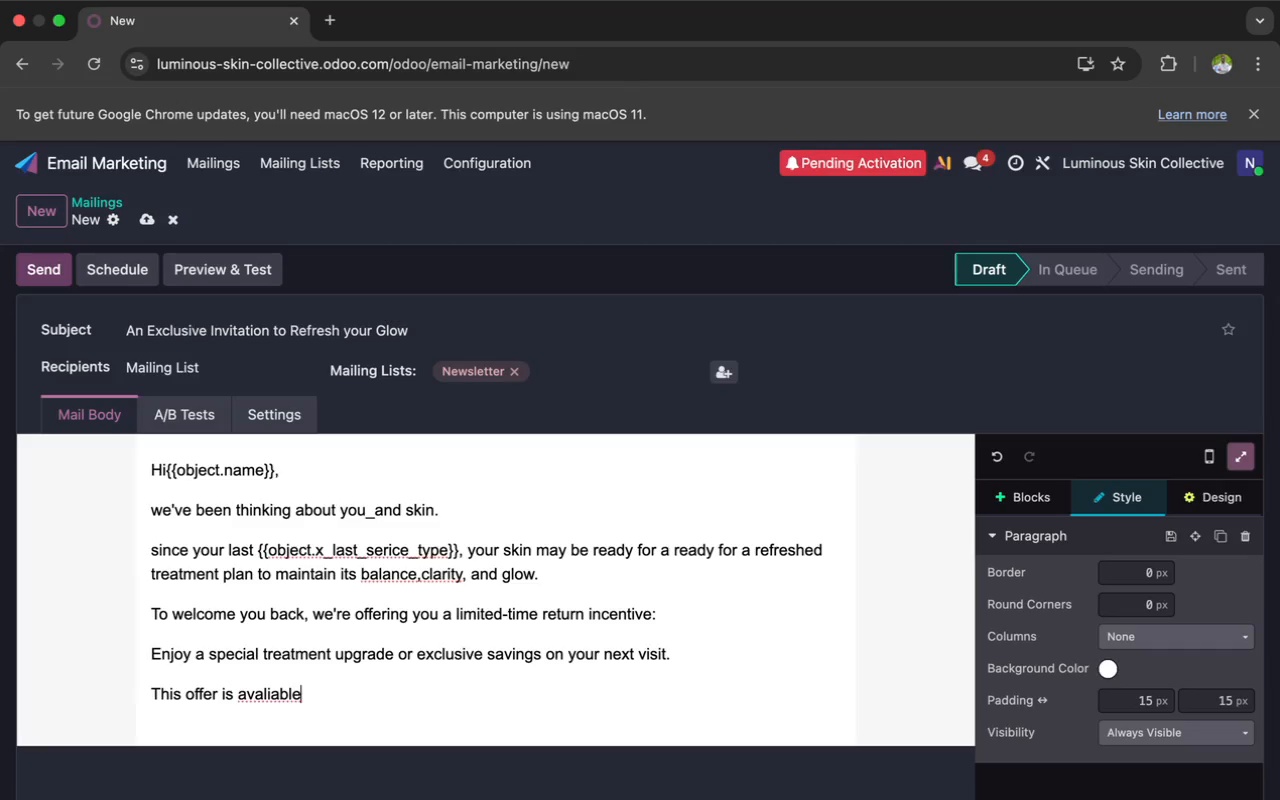 
key(Space)
 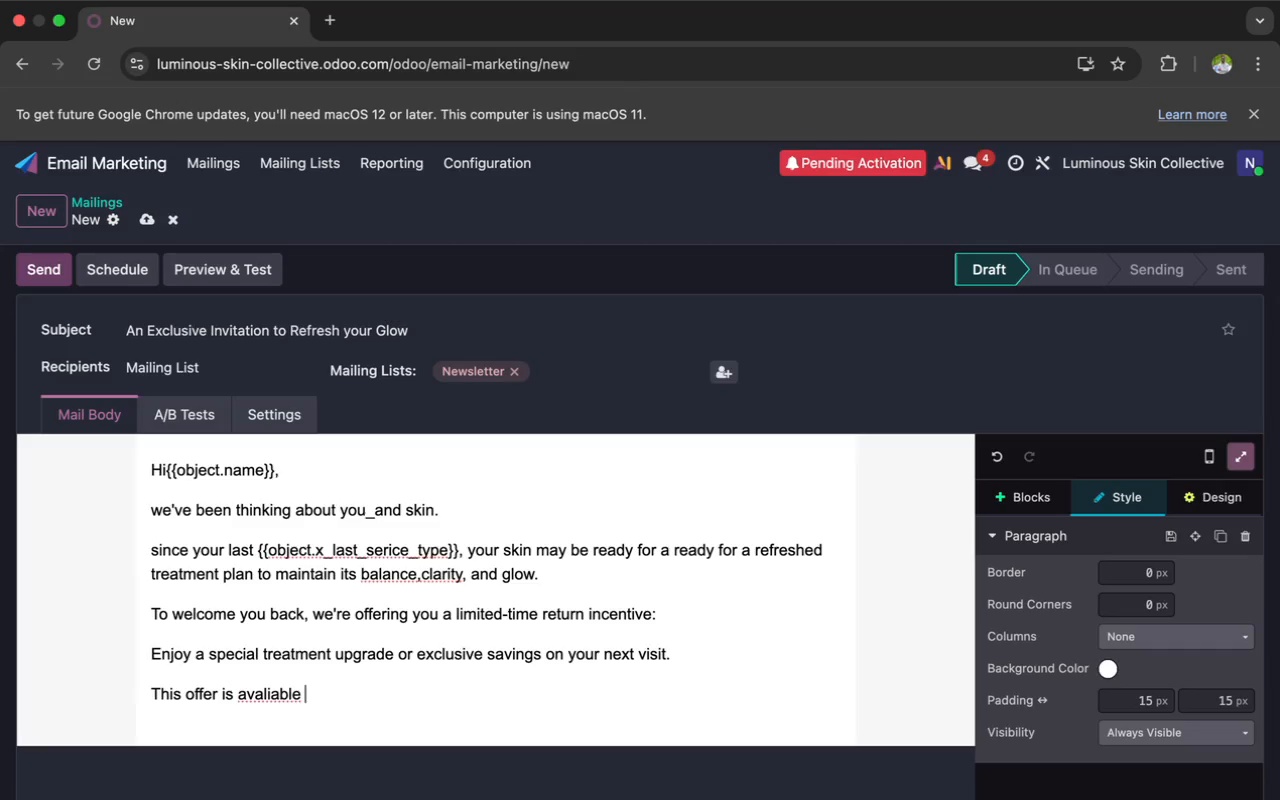 
wait(9.71)
 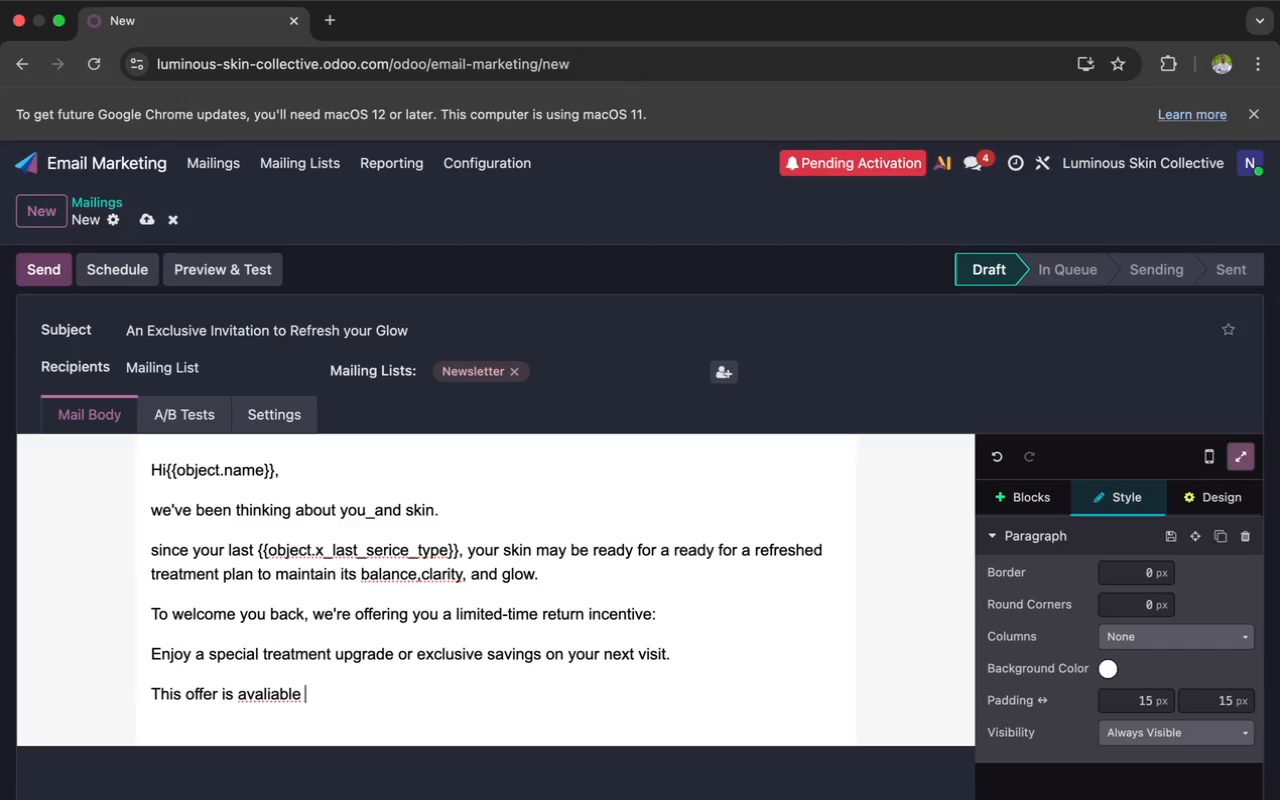 
type(for )
 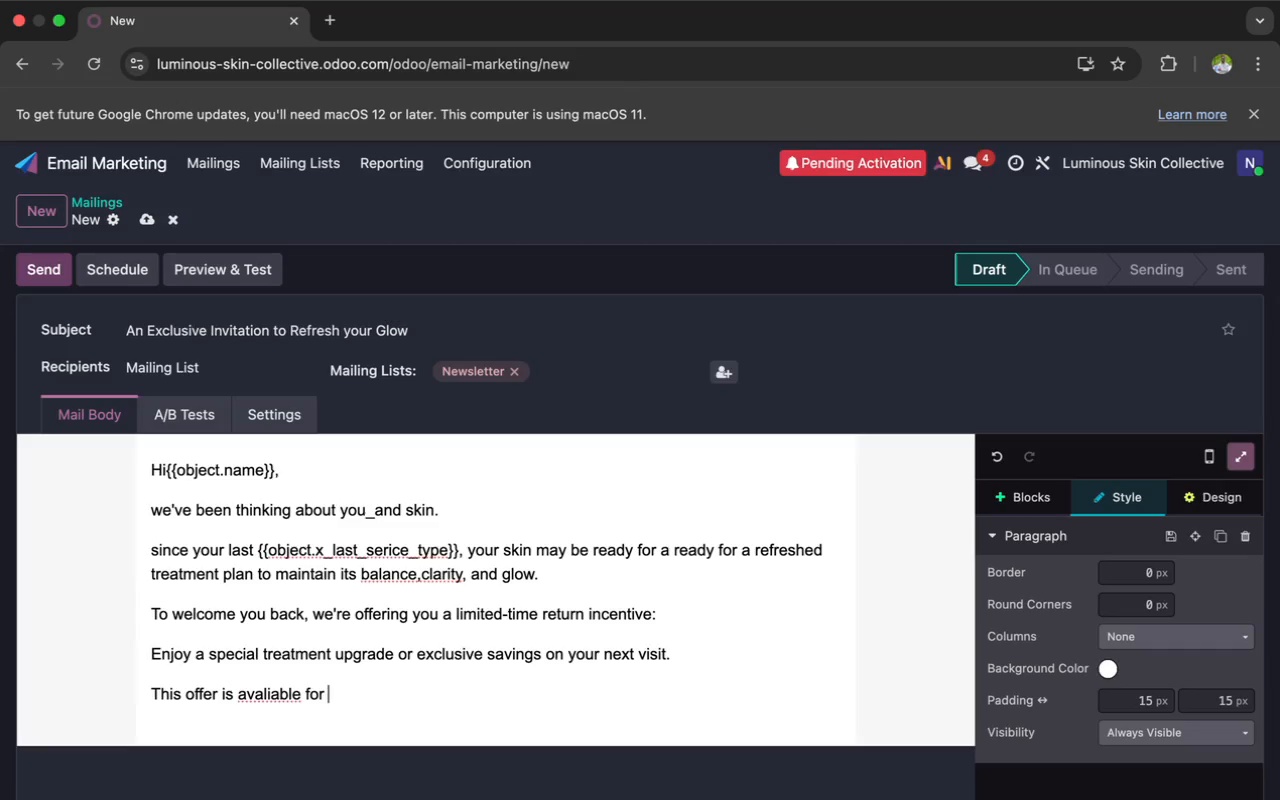 
wait(15.31)
 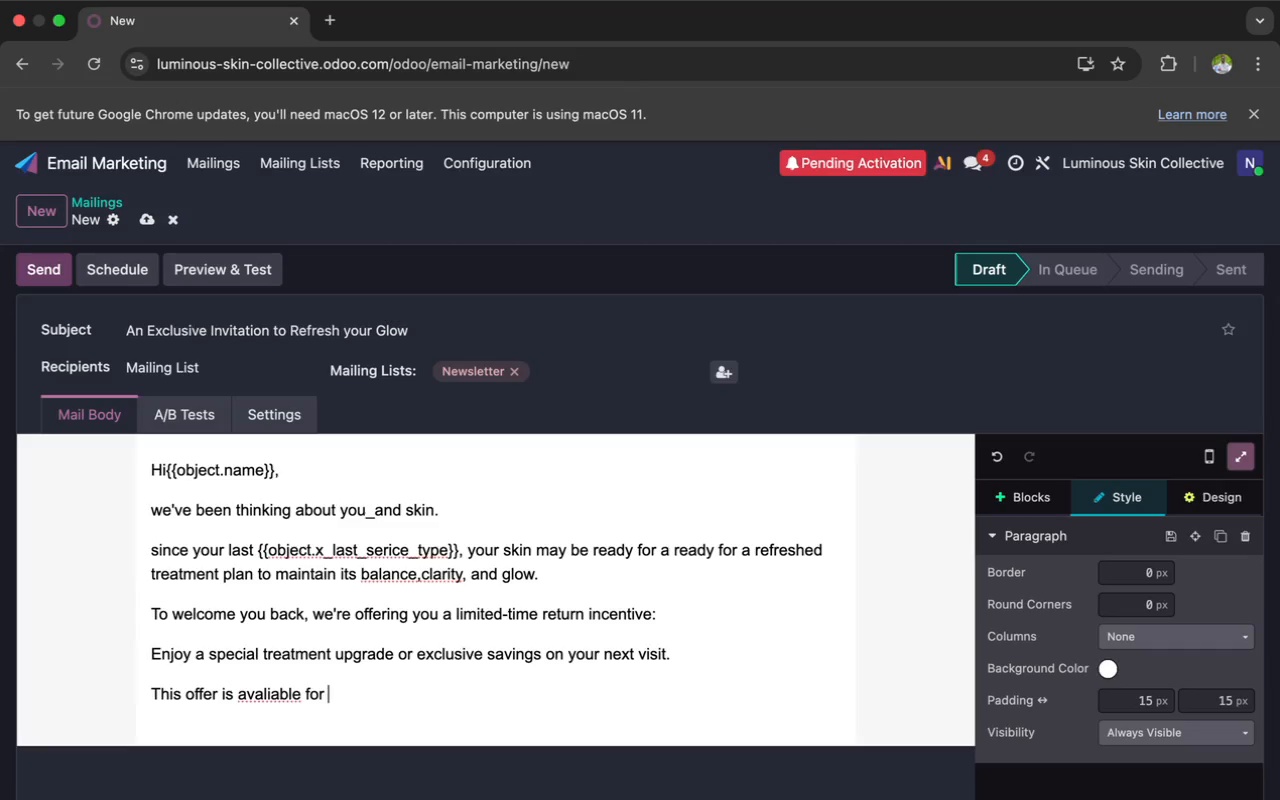 
type(the )
 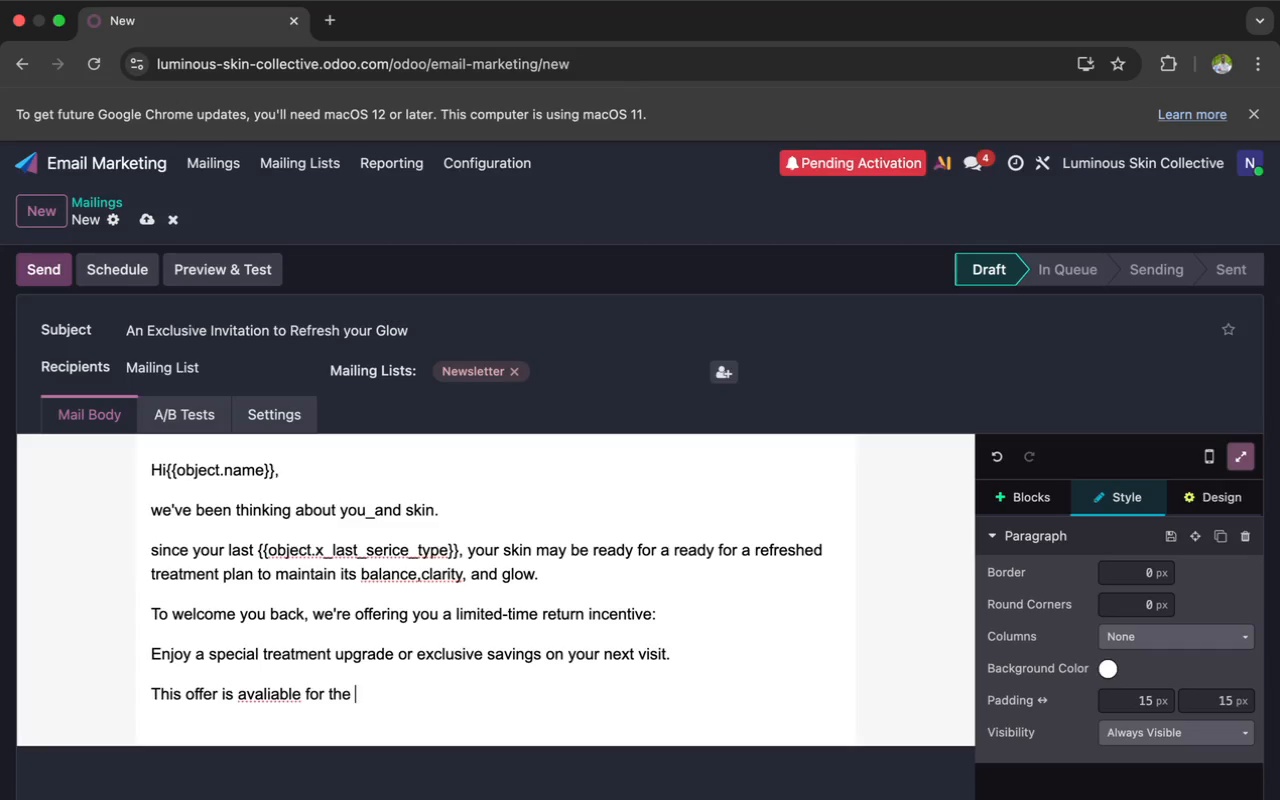 
wait(10.41)
 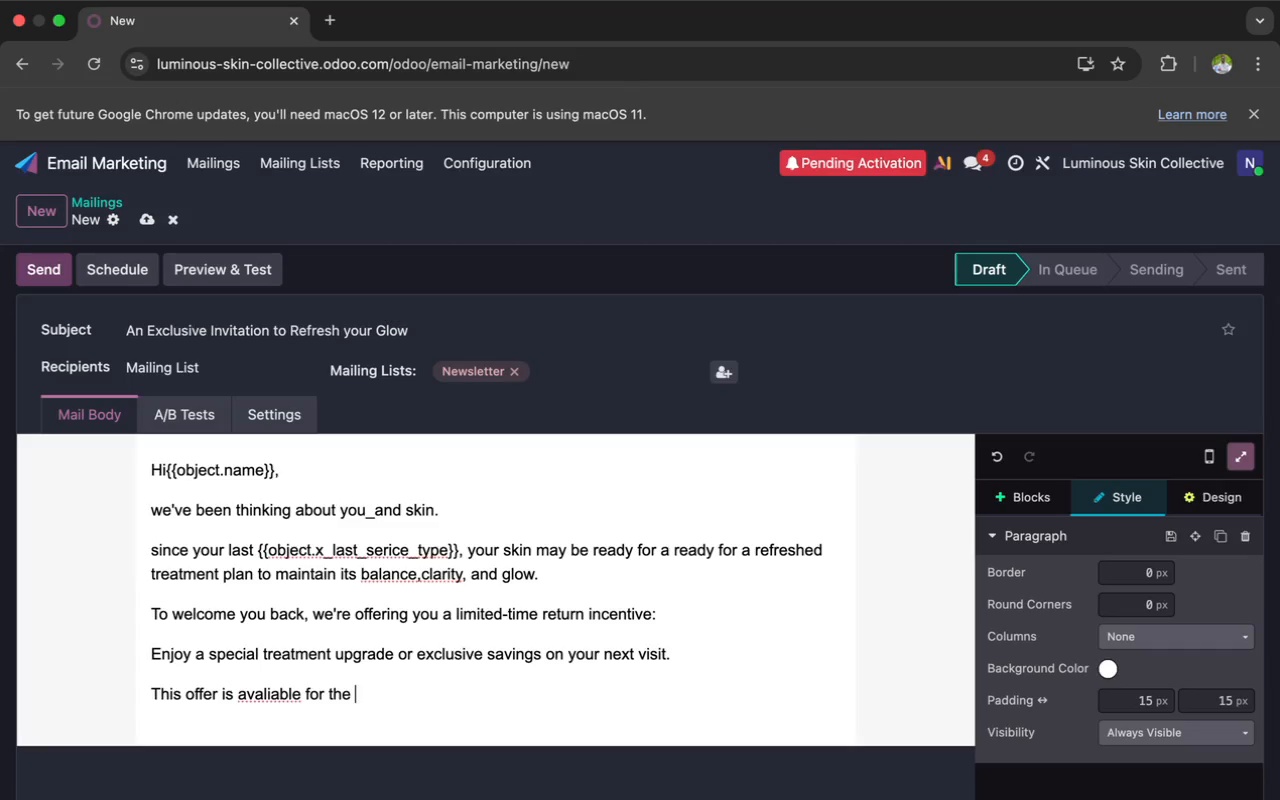 
type(next 7 )
 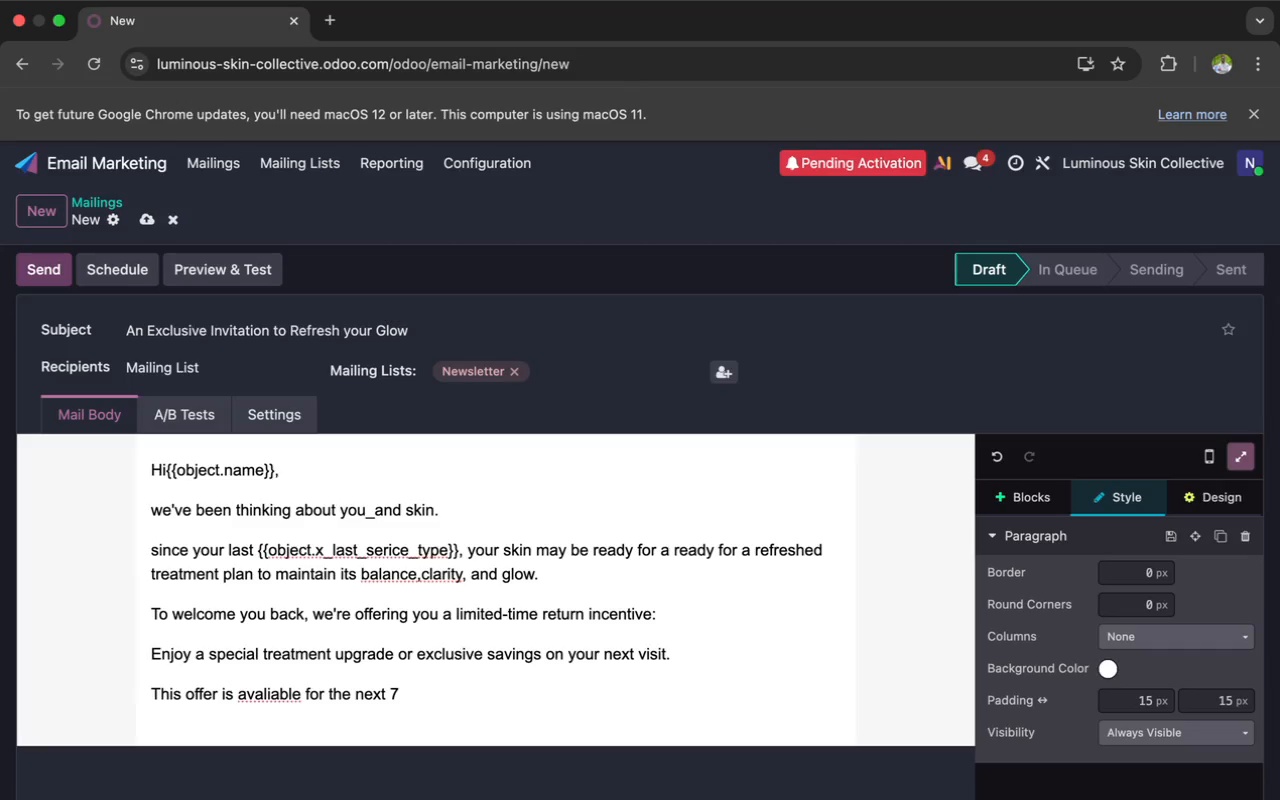 
wait(5.27)
 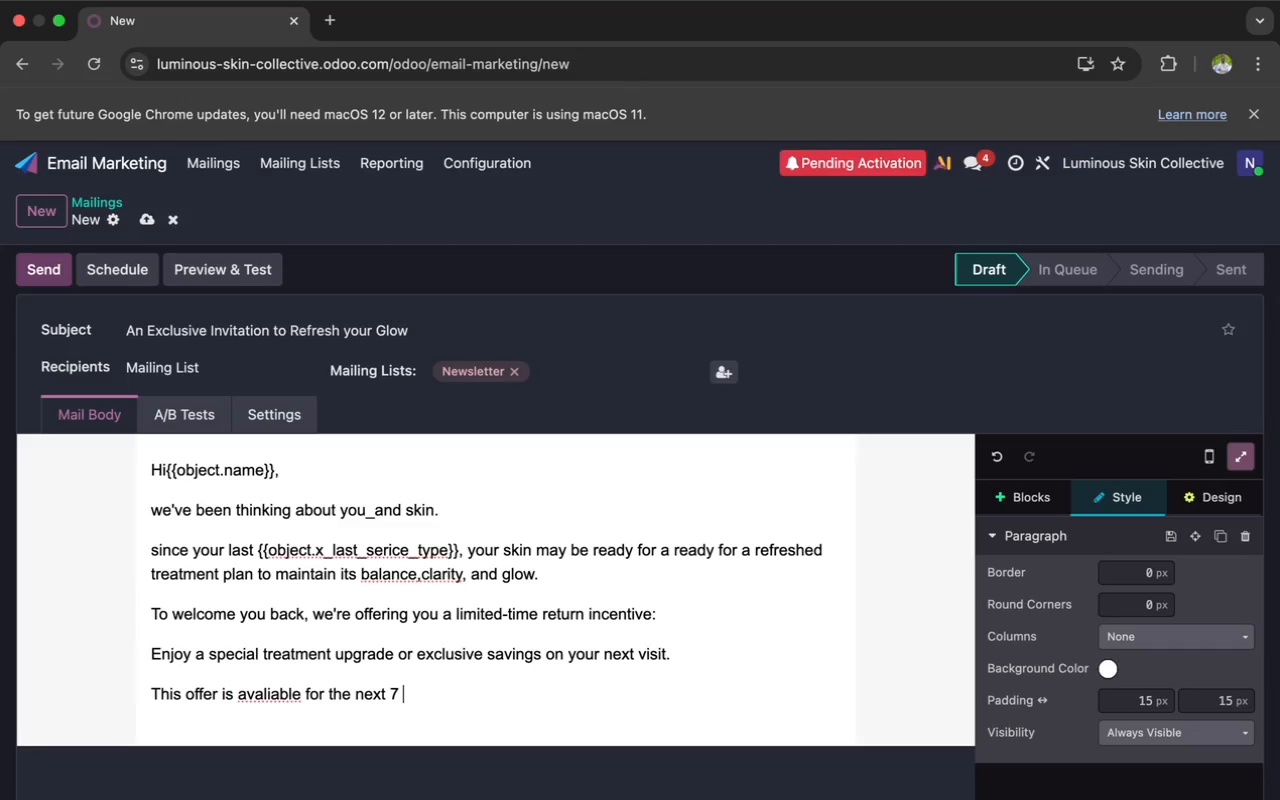 
type(day)
 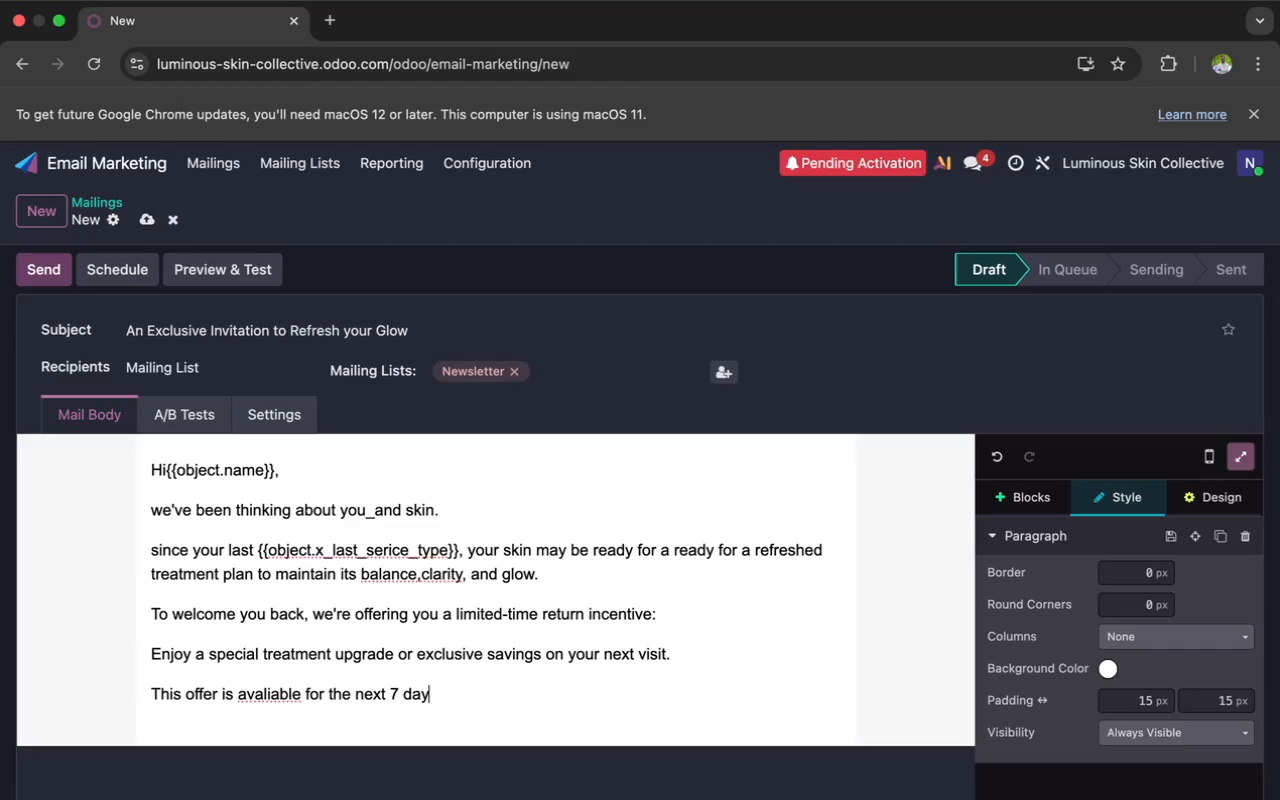 
wait(8.43)
 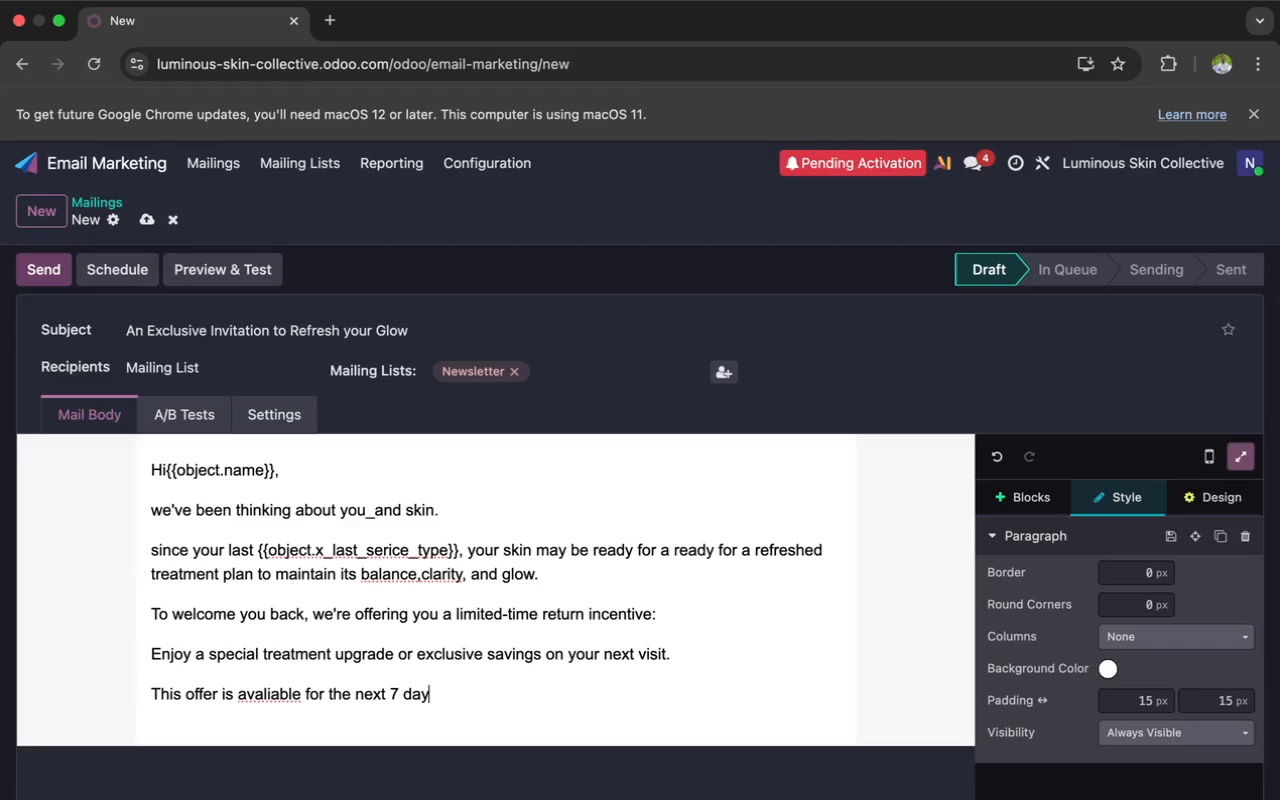 
key(Space)
 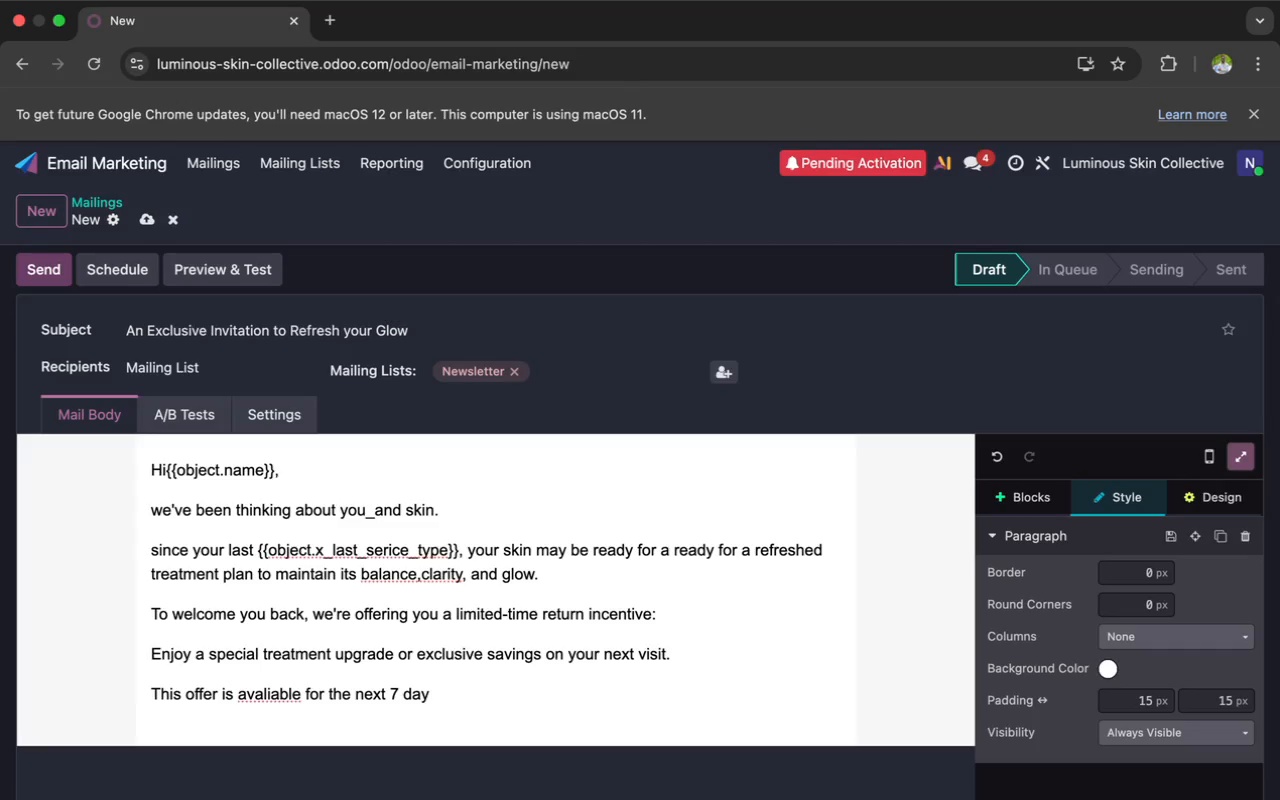 
key(Backspace)
type(s on)
 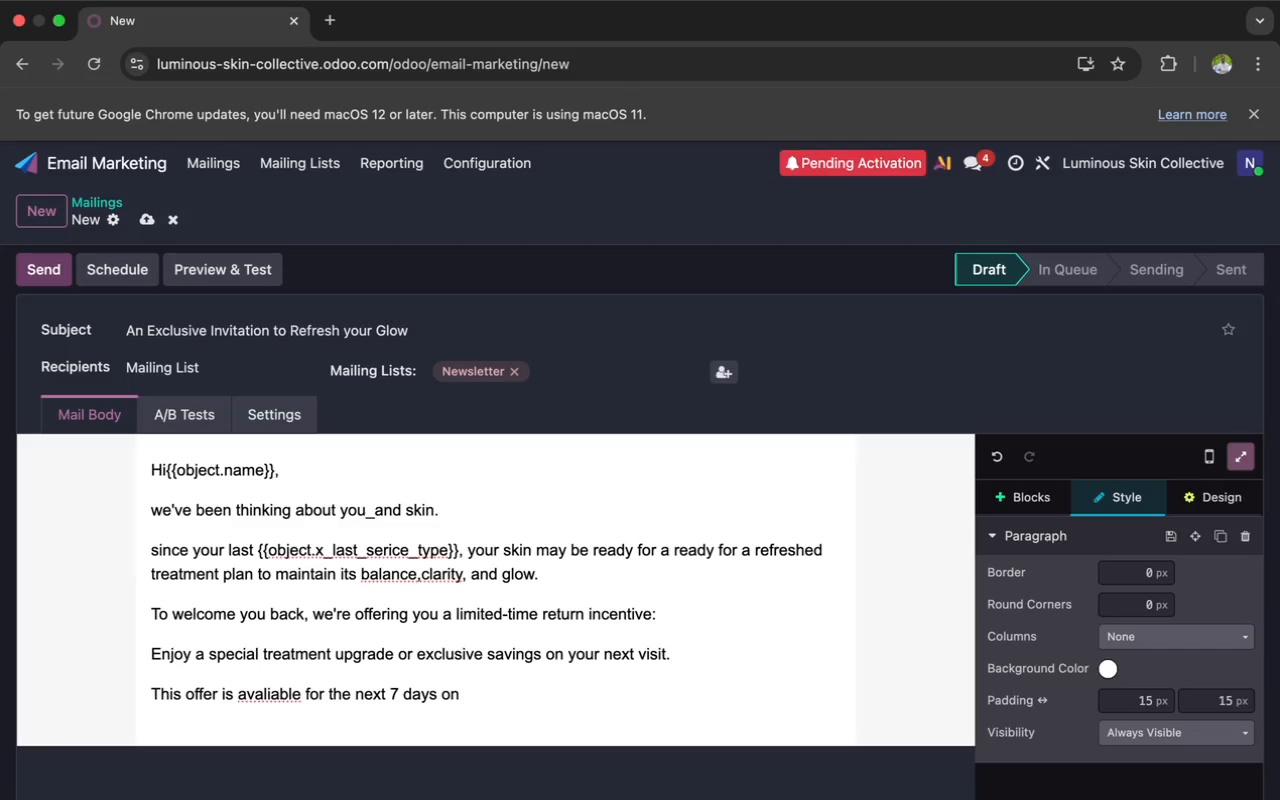 
wait(5.43)
 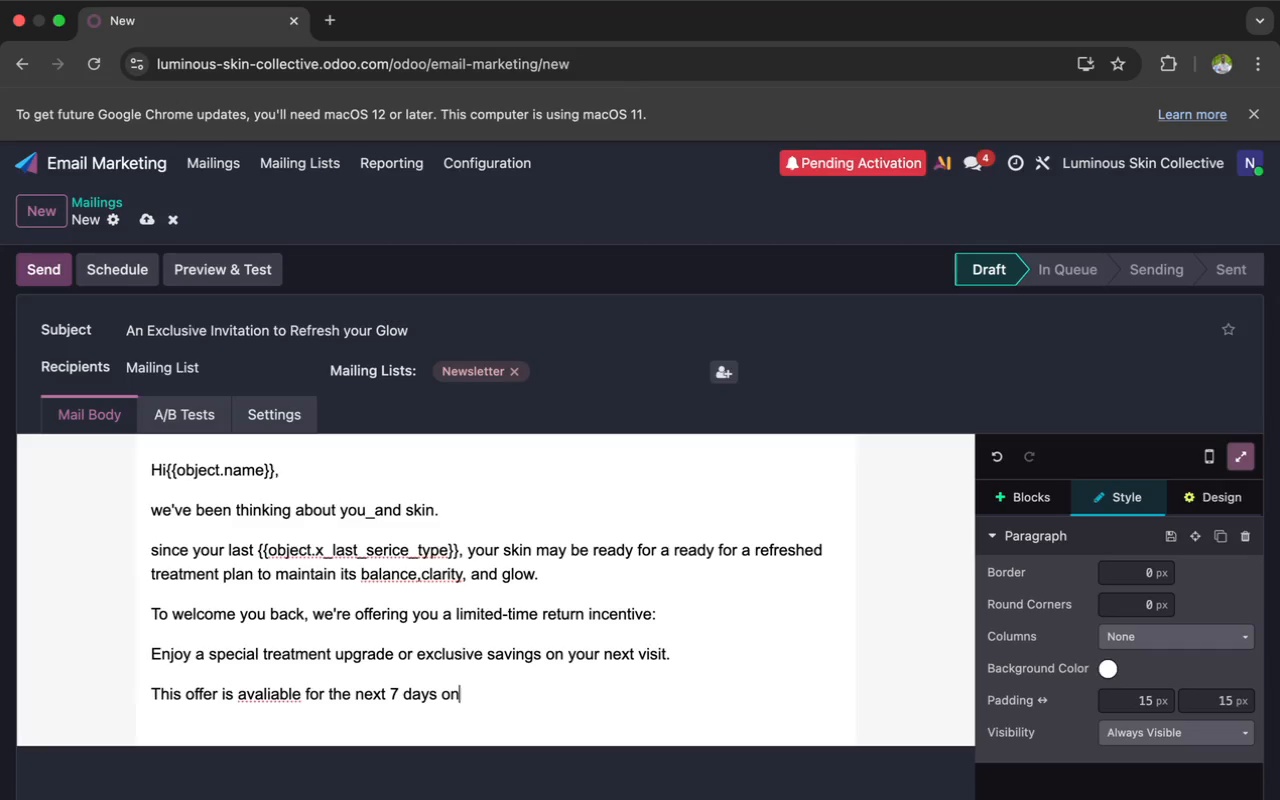 
type(ly)
 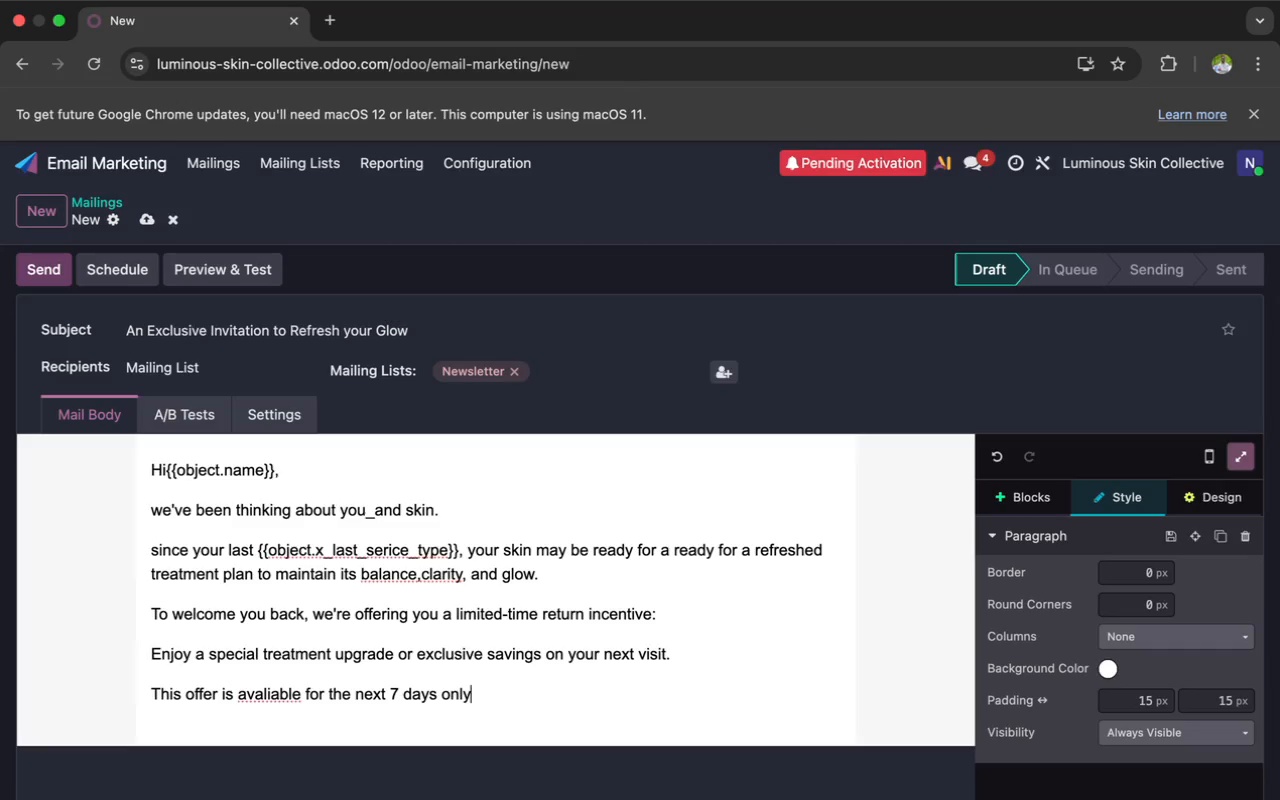 
key(Comma)
 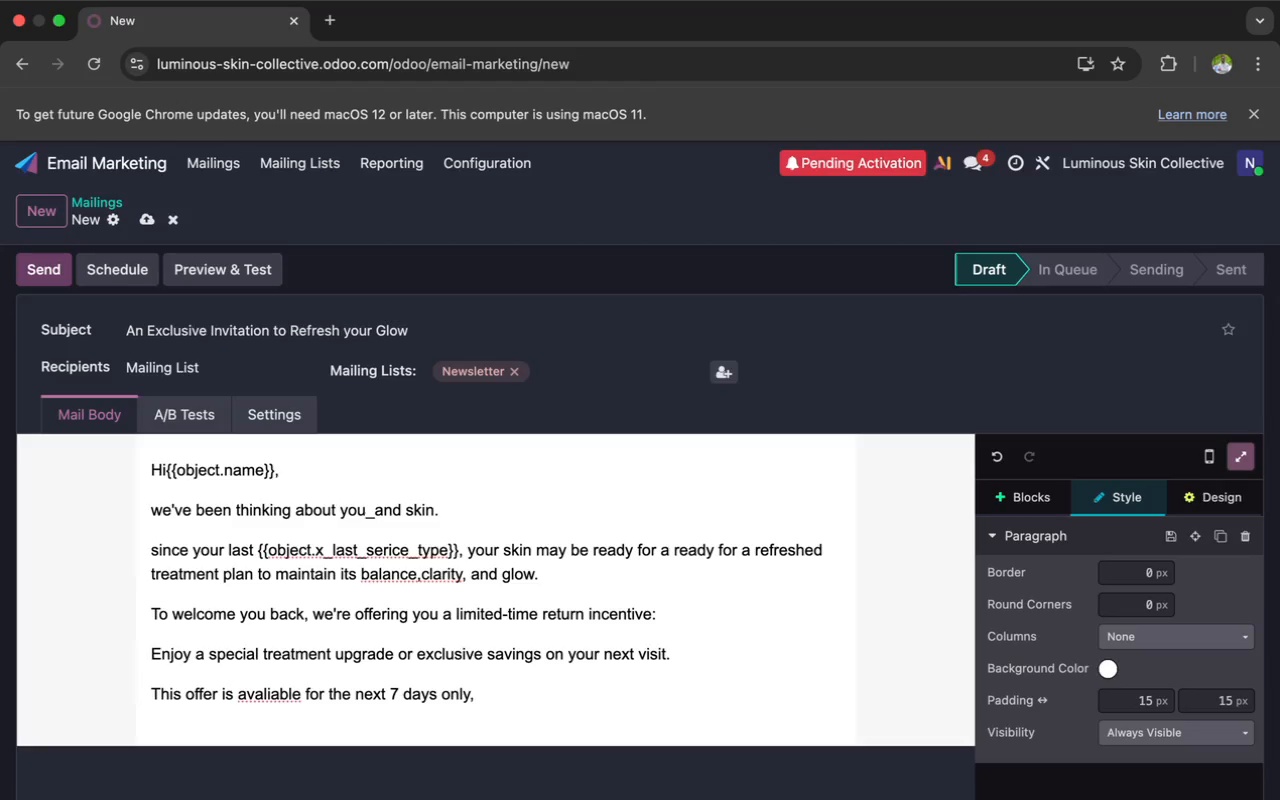 
wait(6.45)
 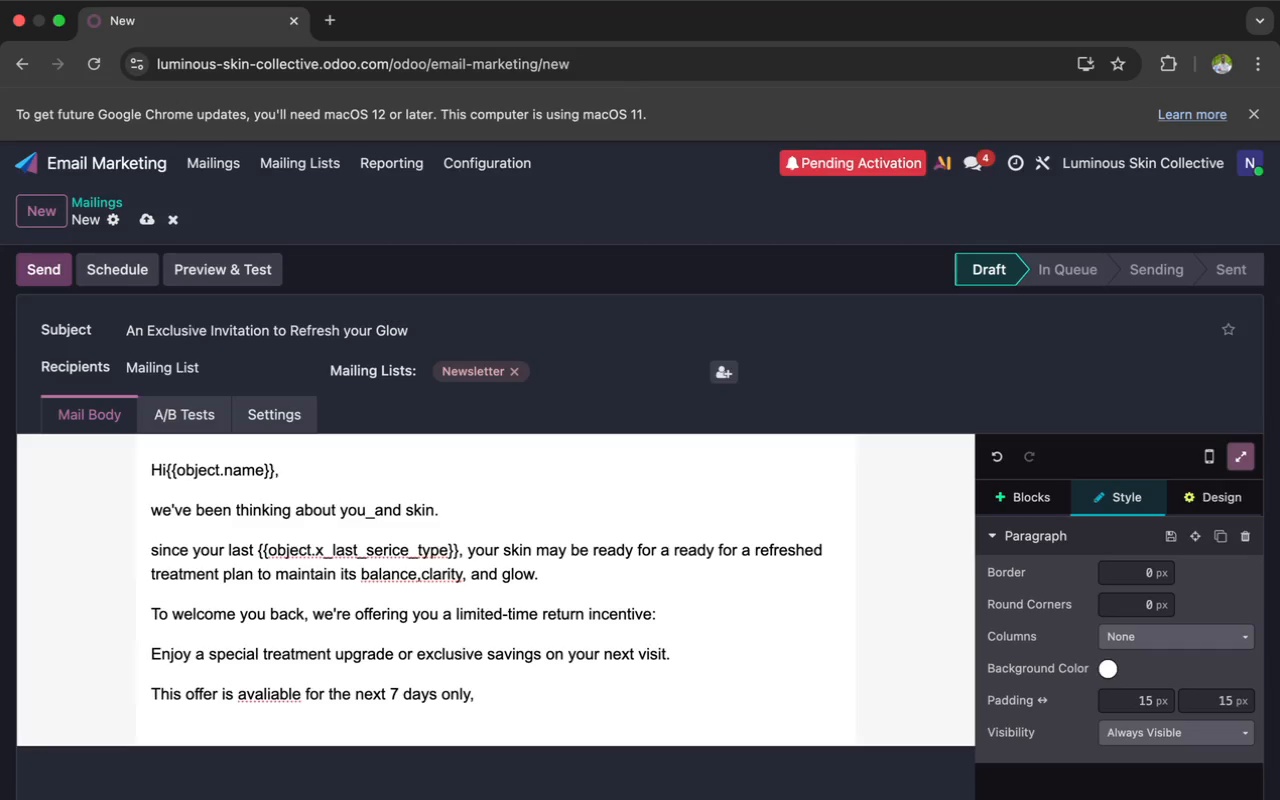 
type(re)
 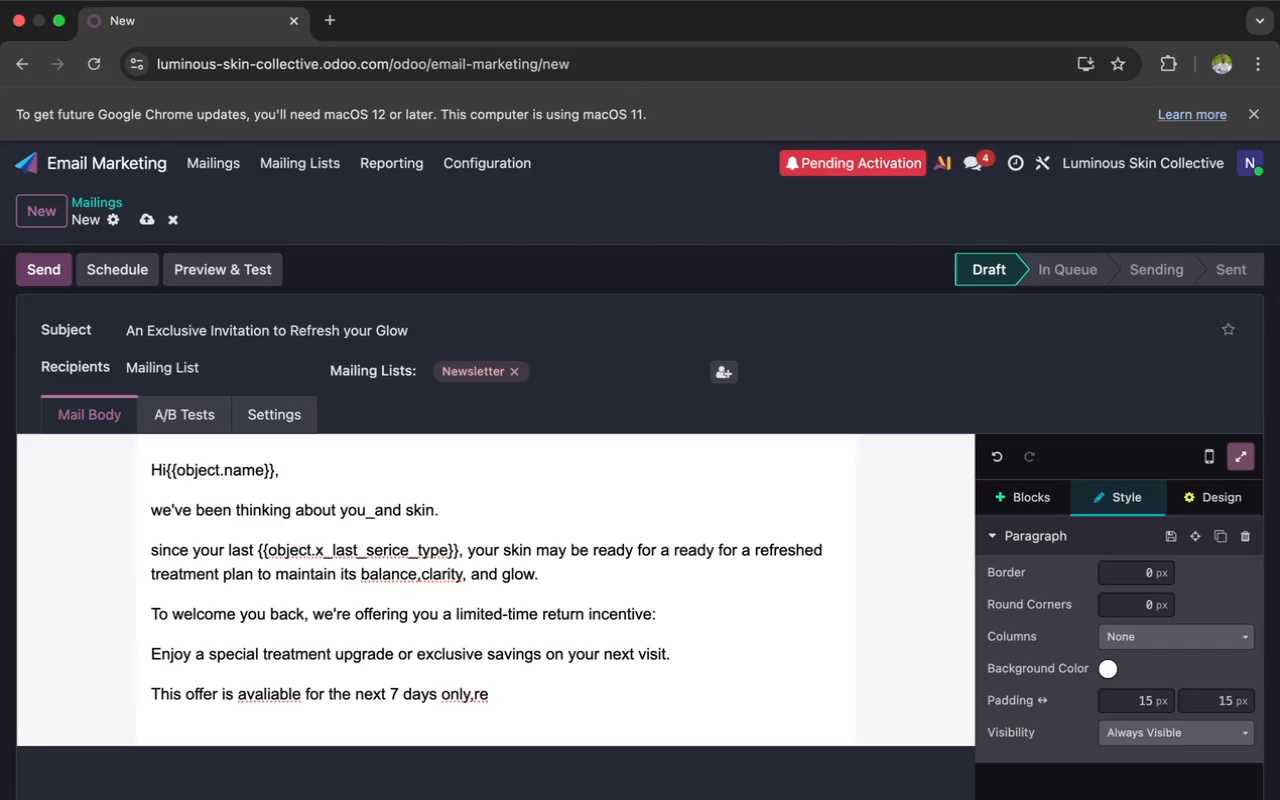 
key(Backspace)
 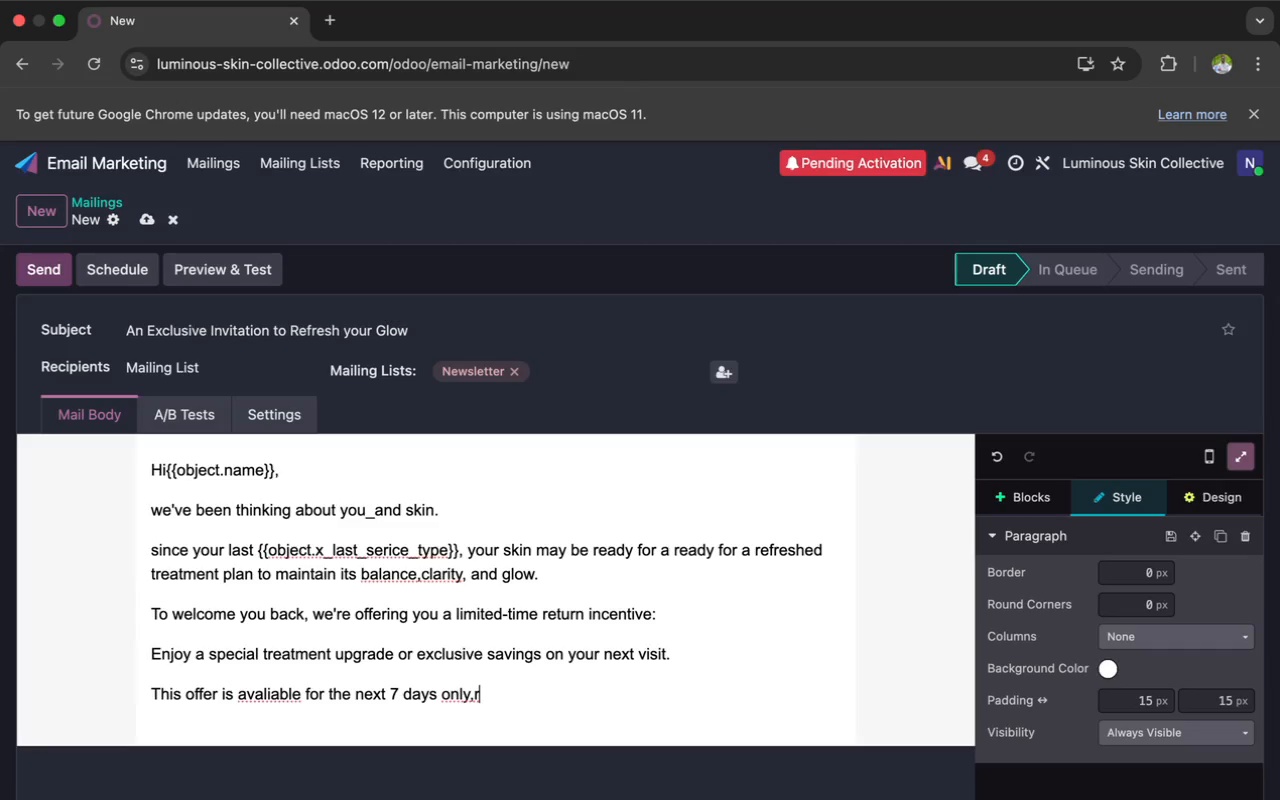 
key(Backspace)
 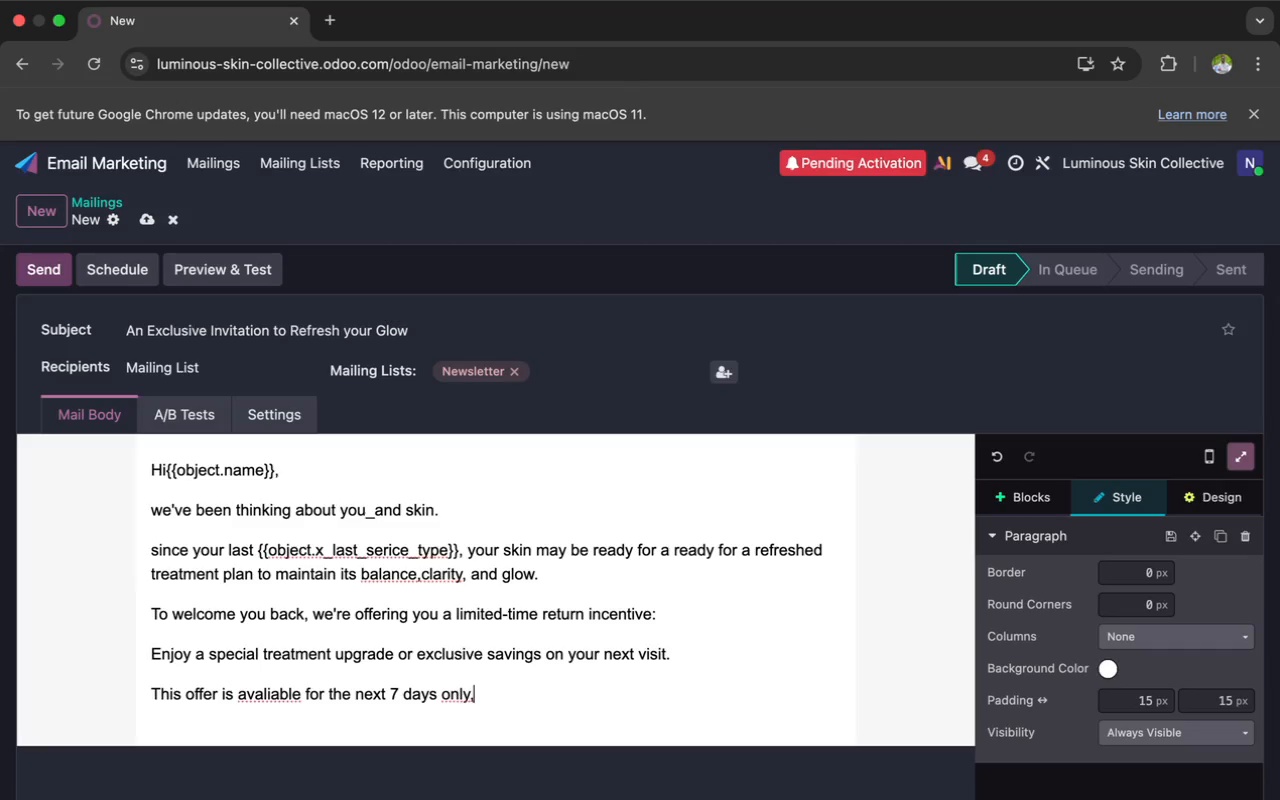 
key(Space)
 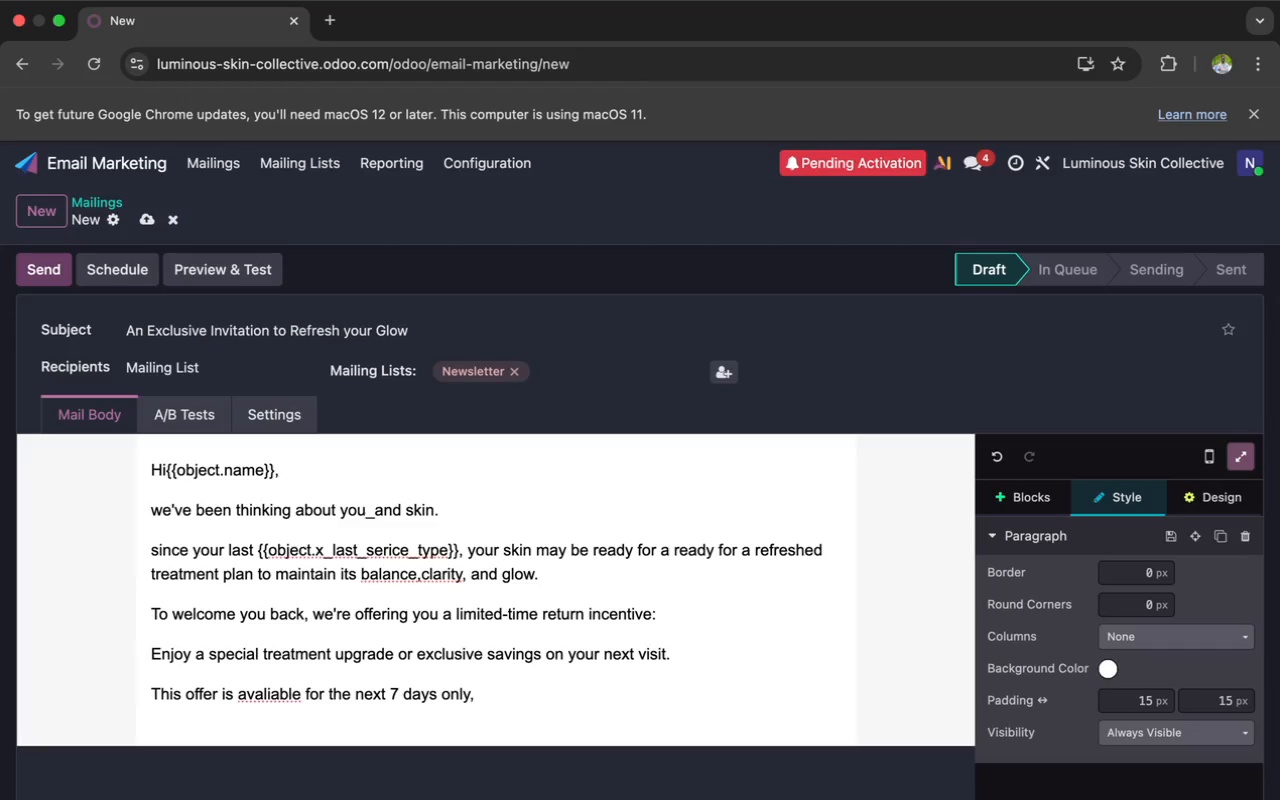 
type(re)
 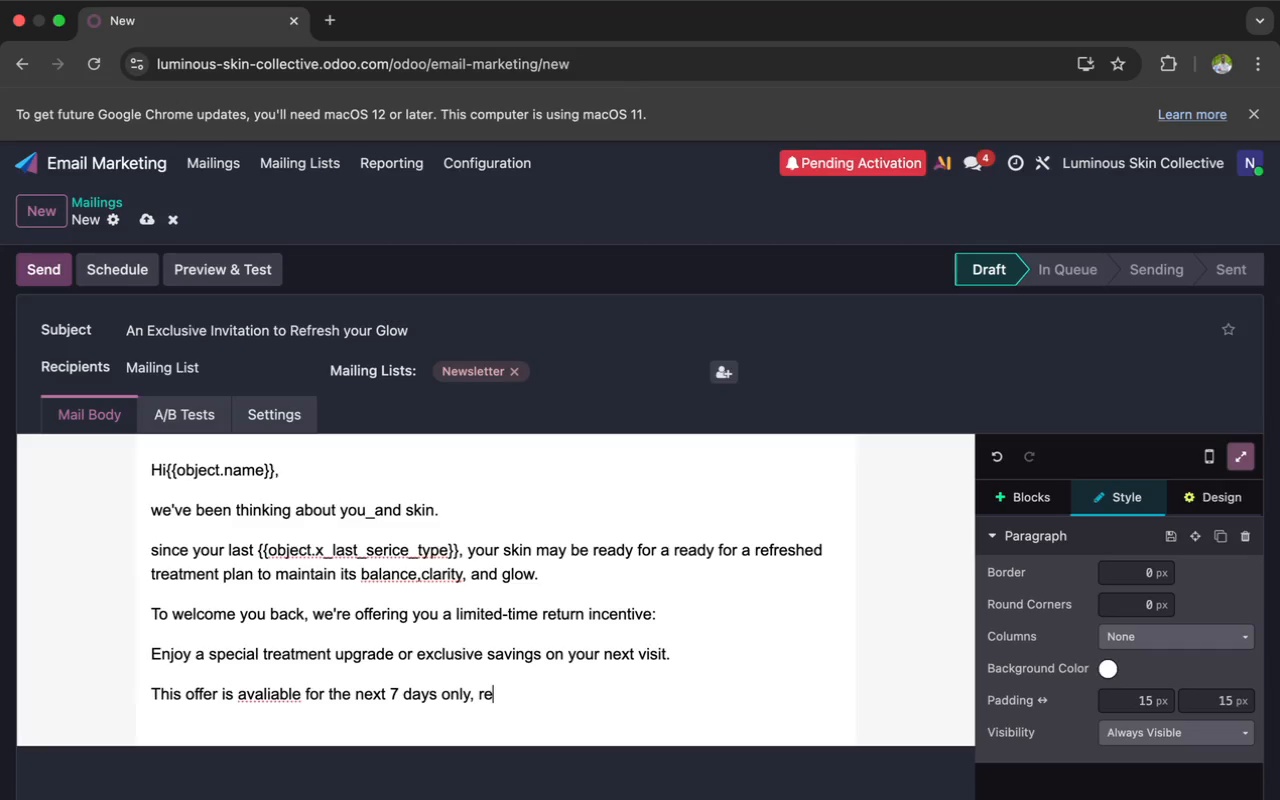 
wait(6.14)
 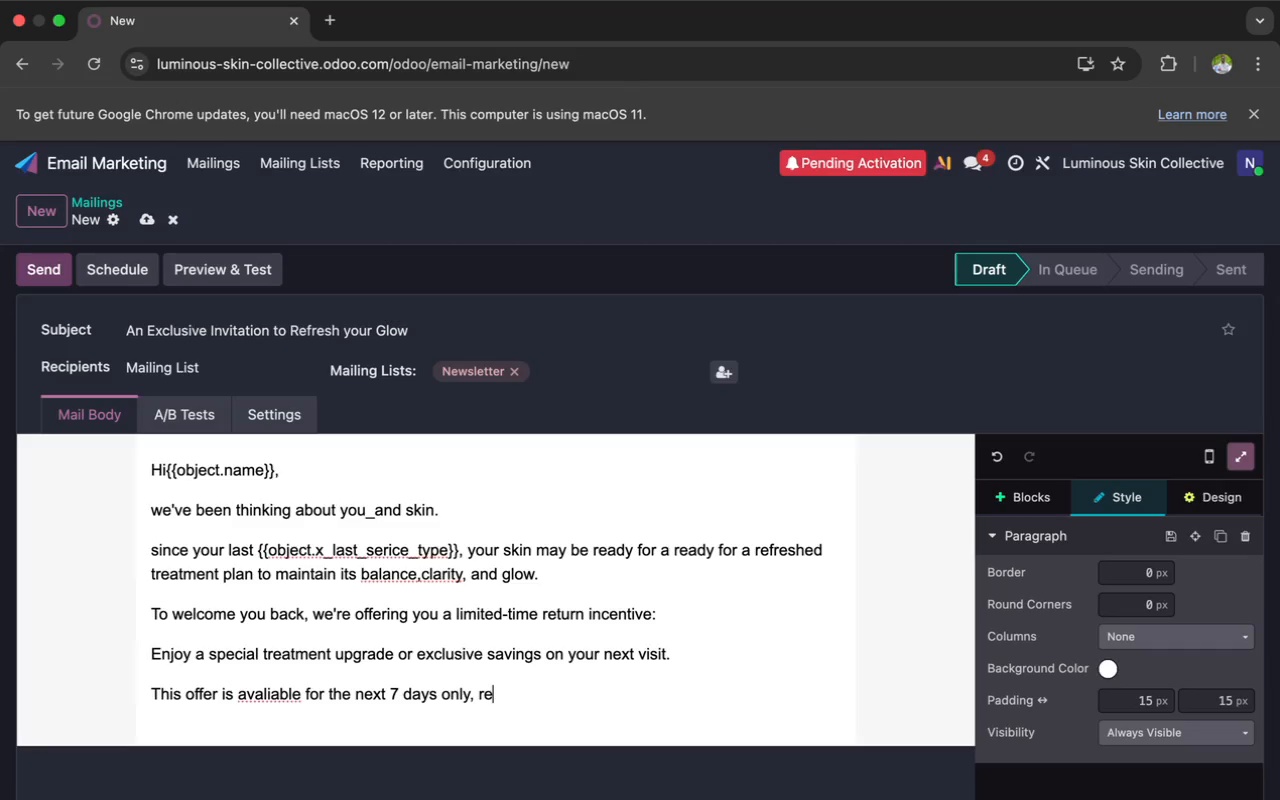 
type(se)
key(Backspace)
 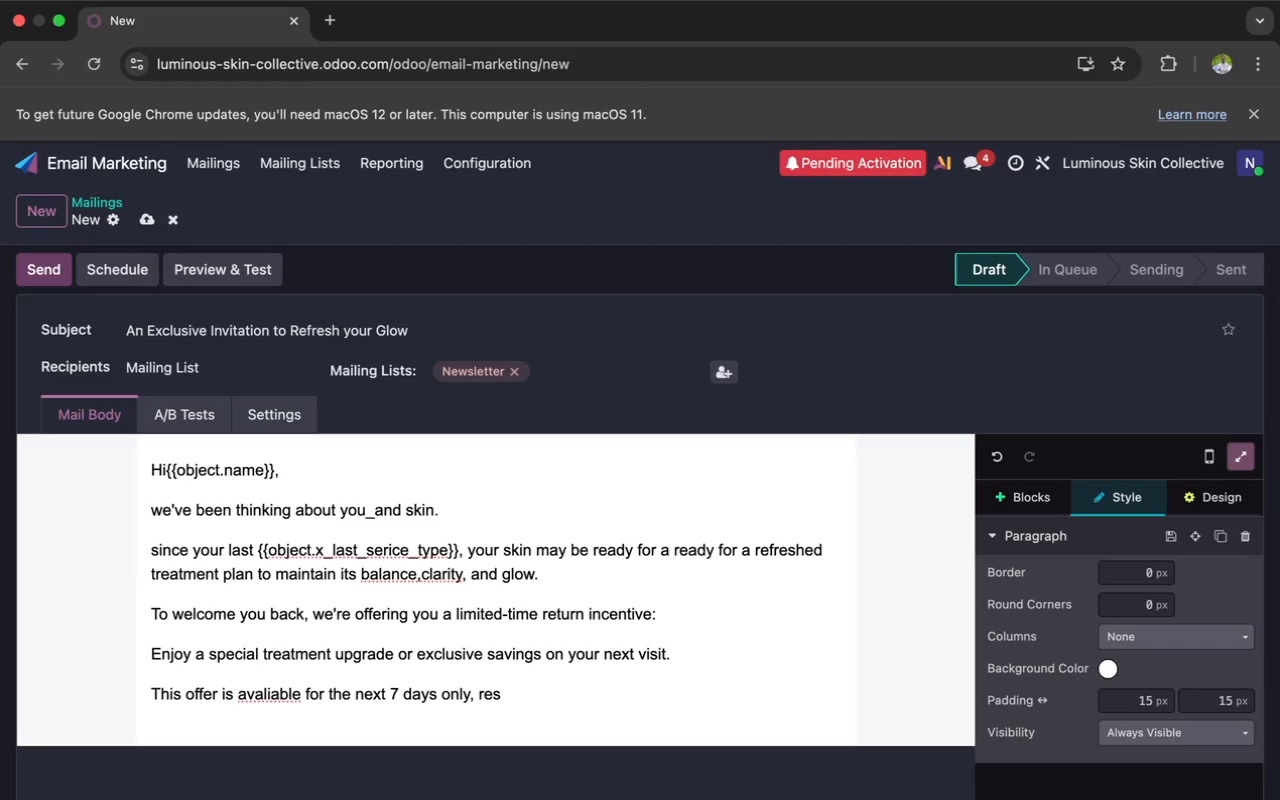 
wait(5.23)
 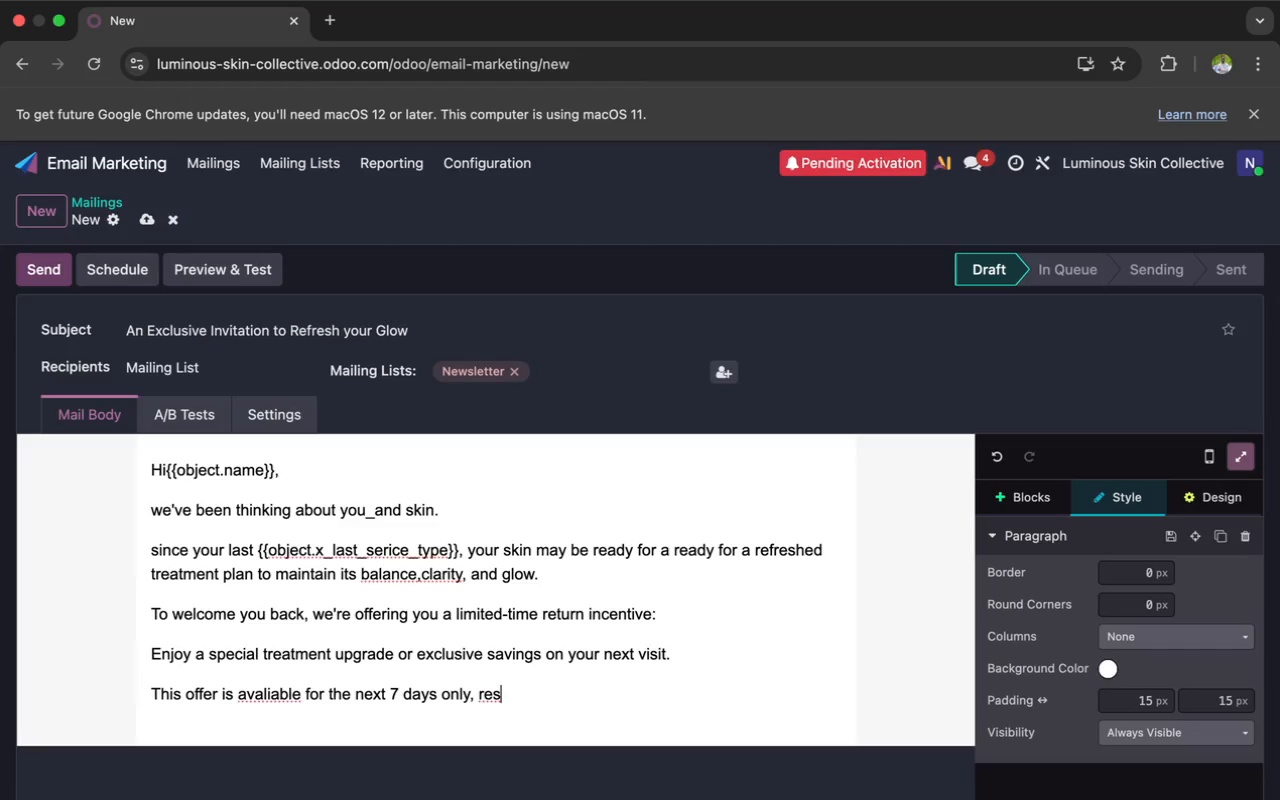 
type(er)
 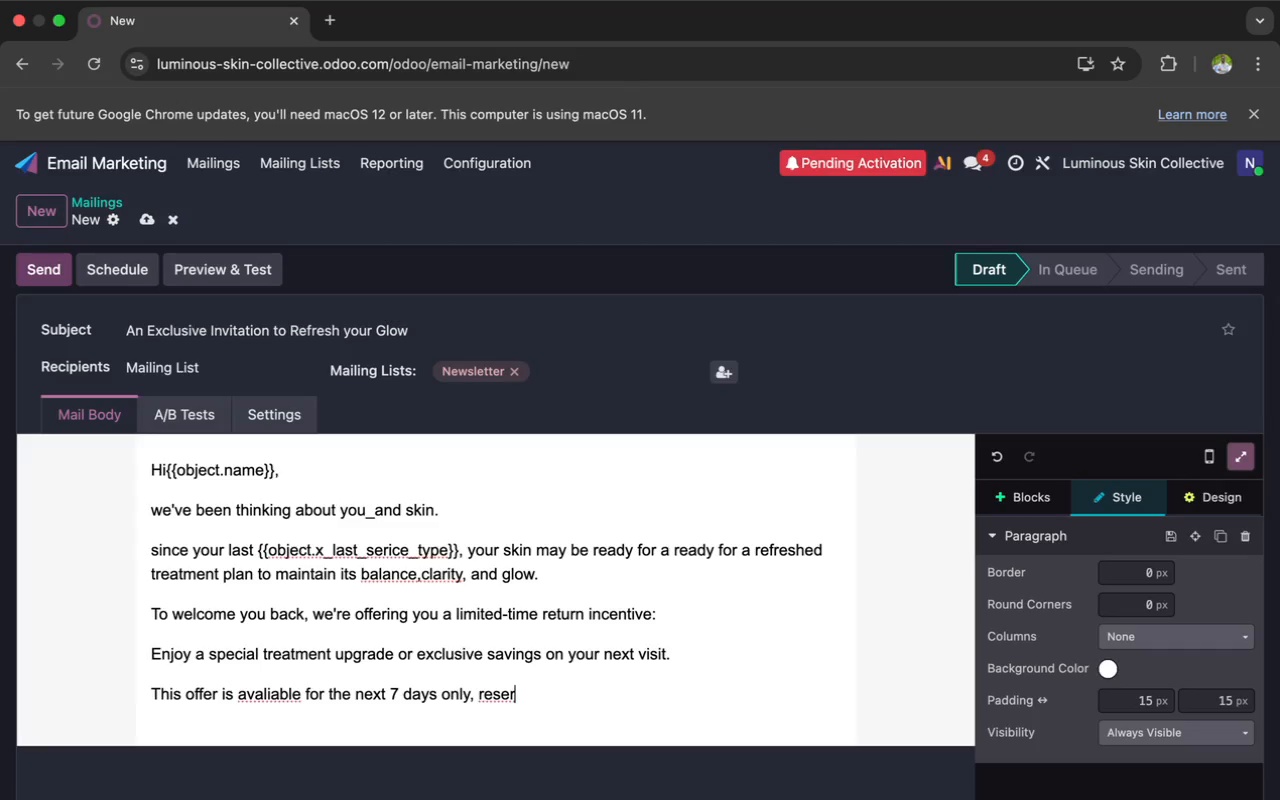 
wait(6.4)
 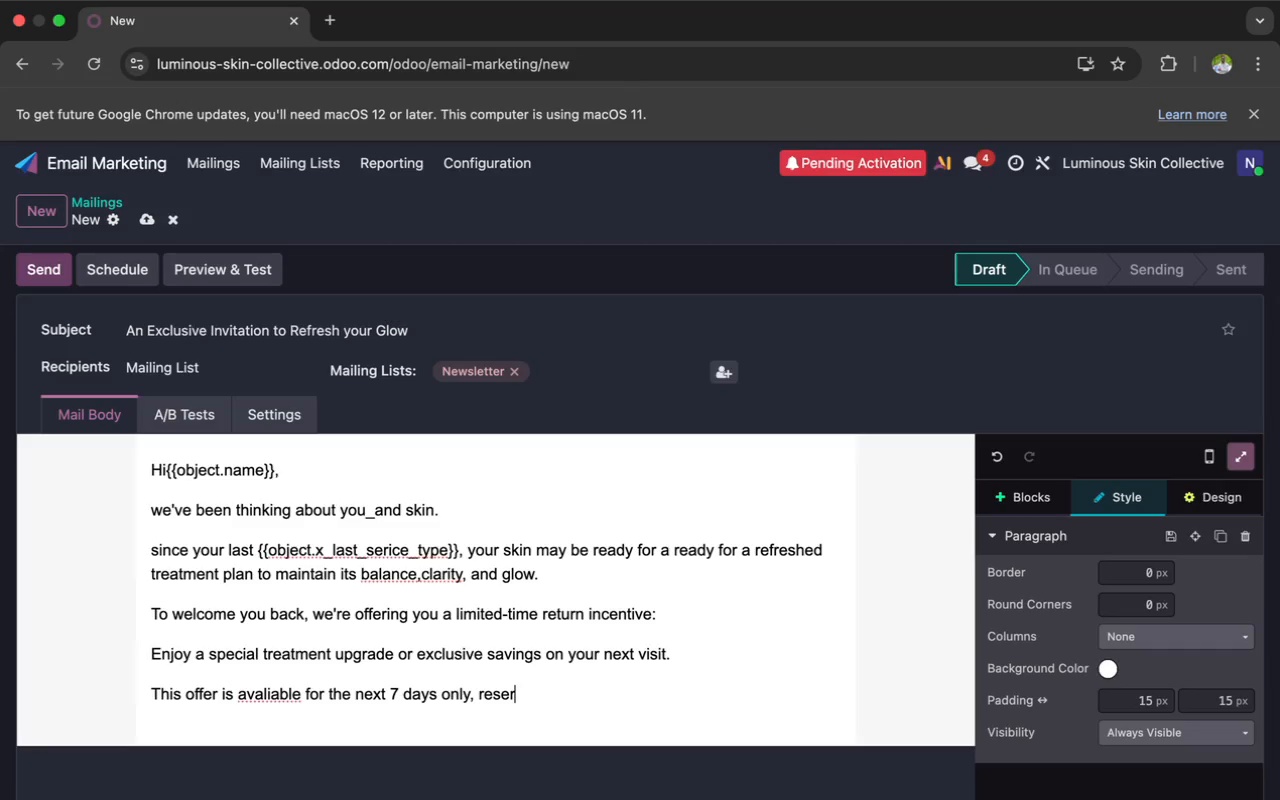 
type(ved for our )
 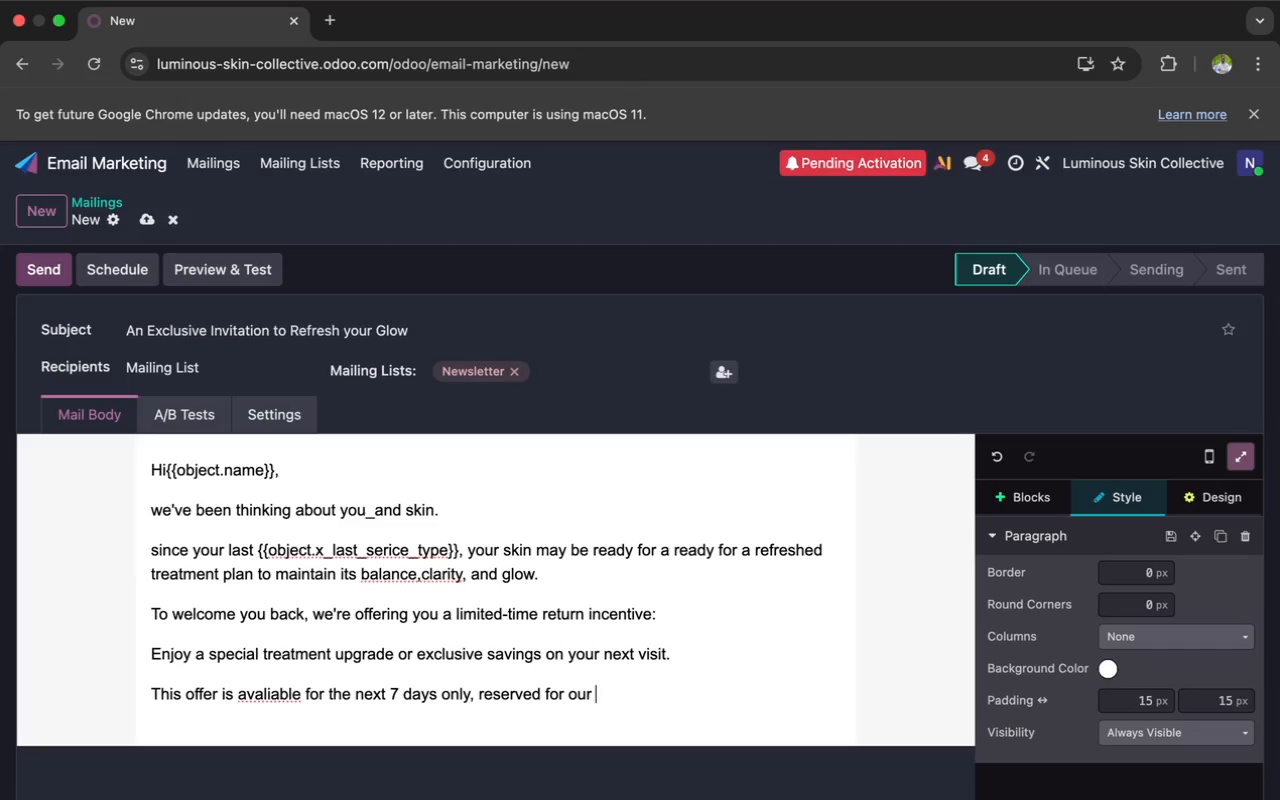 
type(val)
 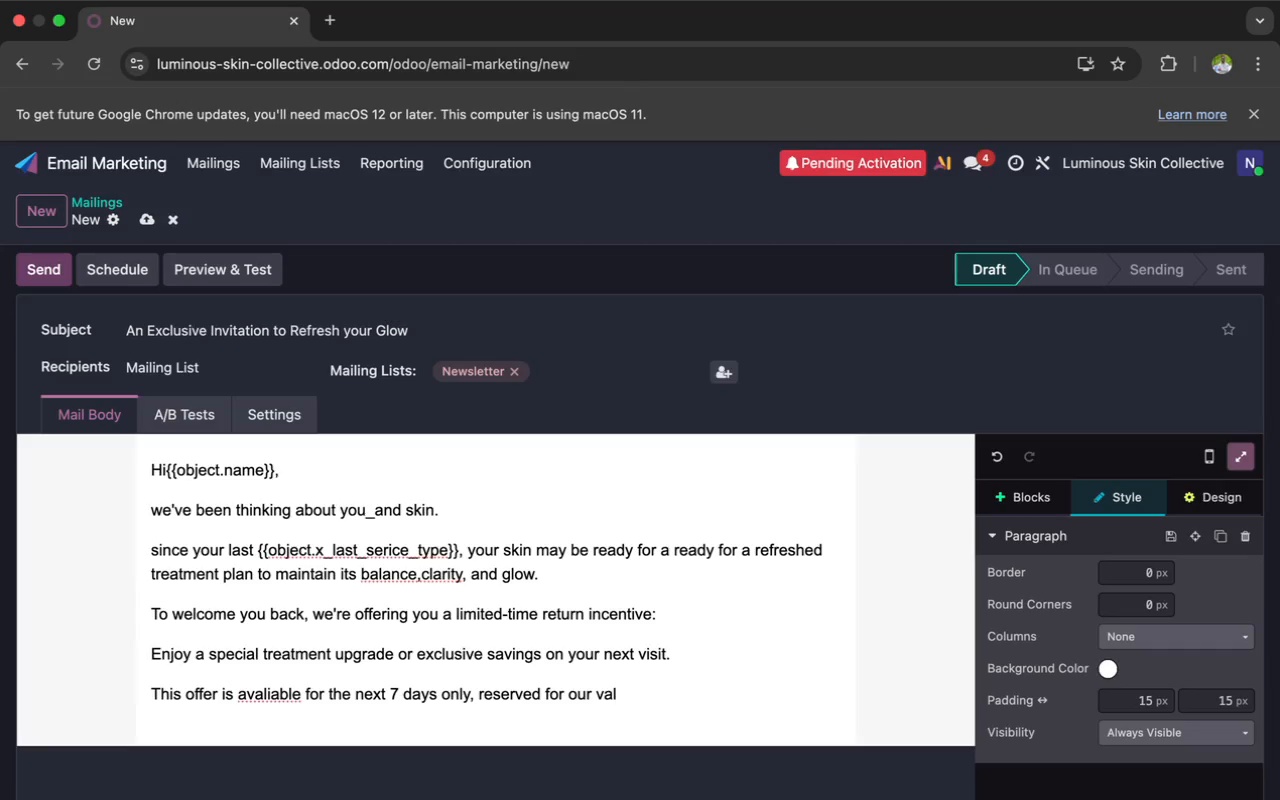 
wait(11.83)
 